 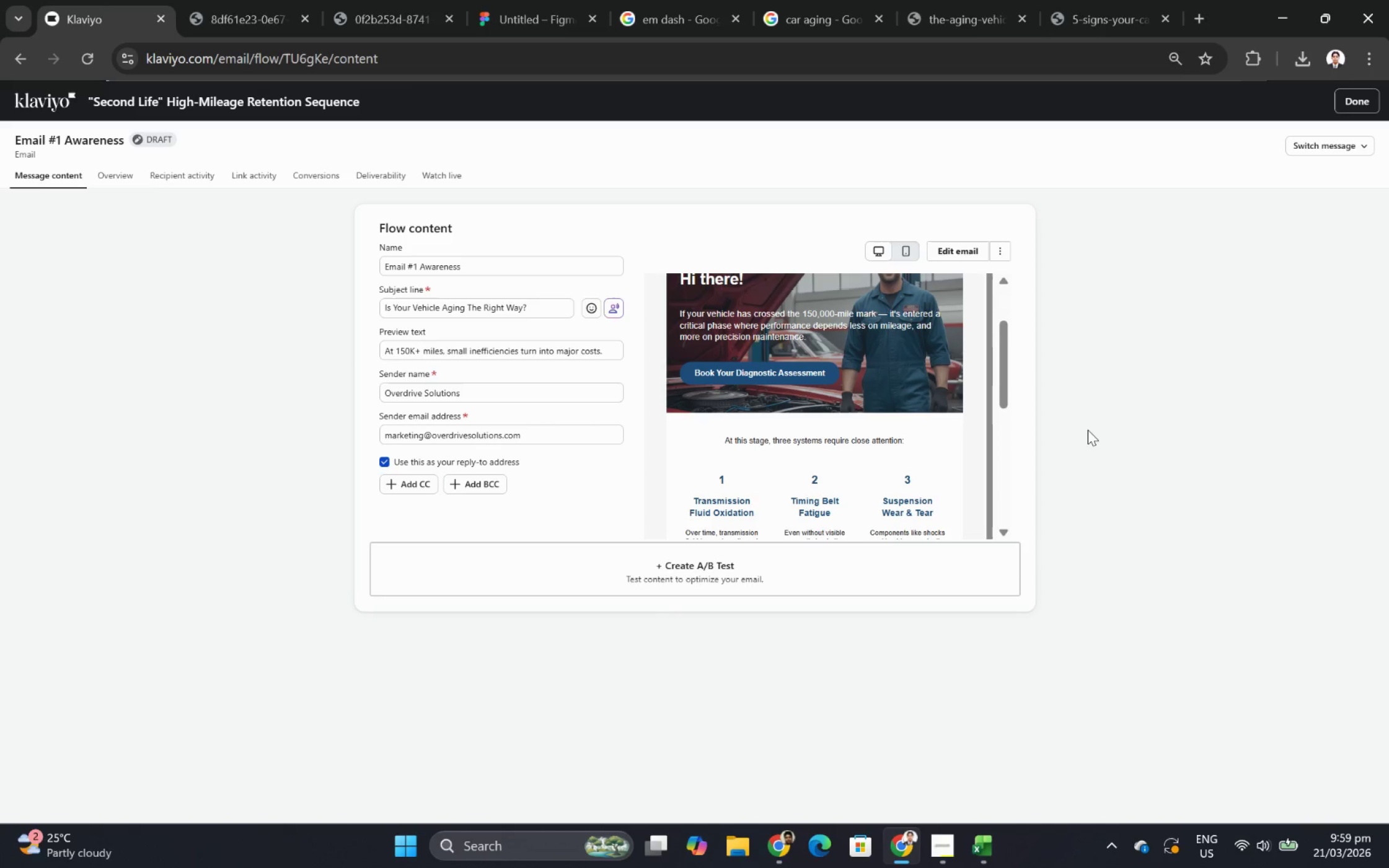 
scroll: coordinate [945, 369], scroll_direction: down, amount: 11.0
 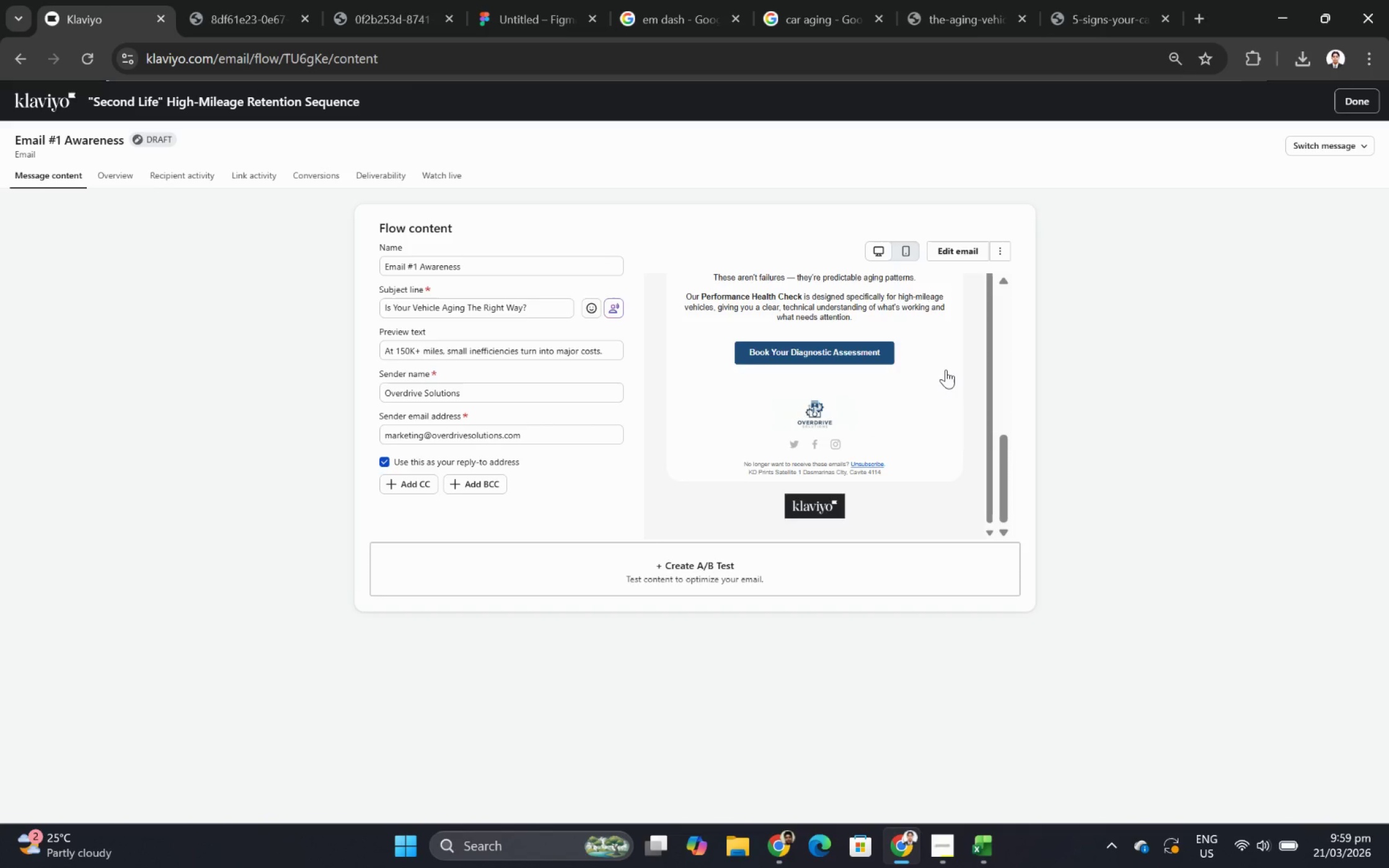 
scroll: coordinate [951, 369], scroll_direction: up, amount: 4.0
 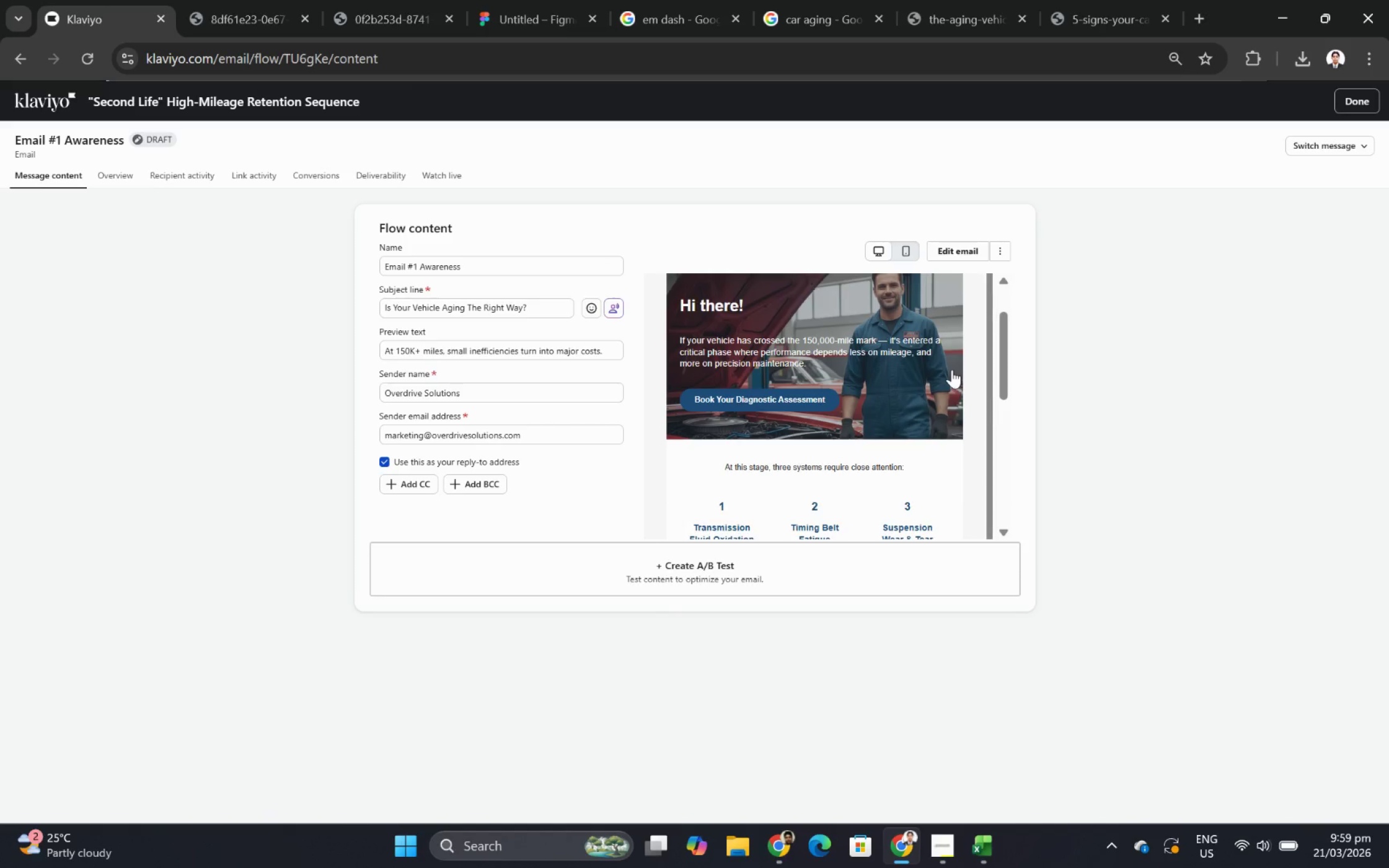 
scroll: coordinate [951, 369], scroll_direction: down, amount: 1.0
 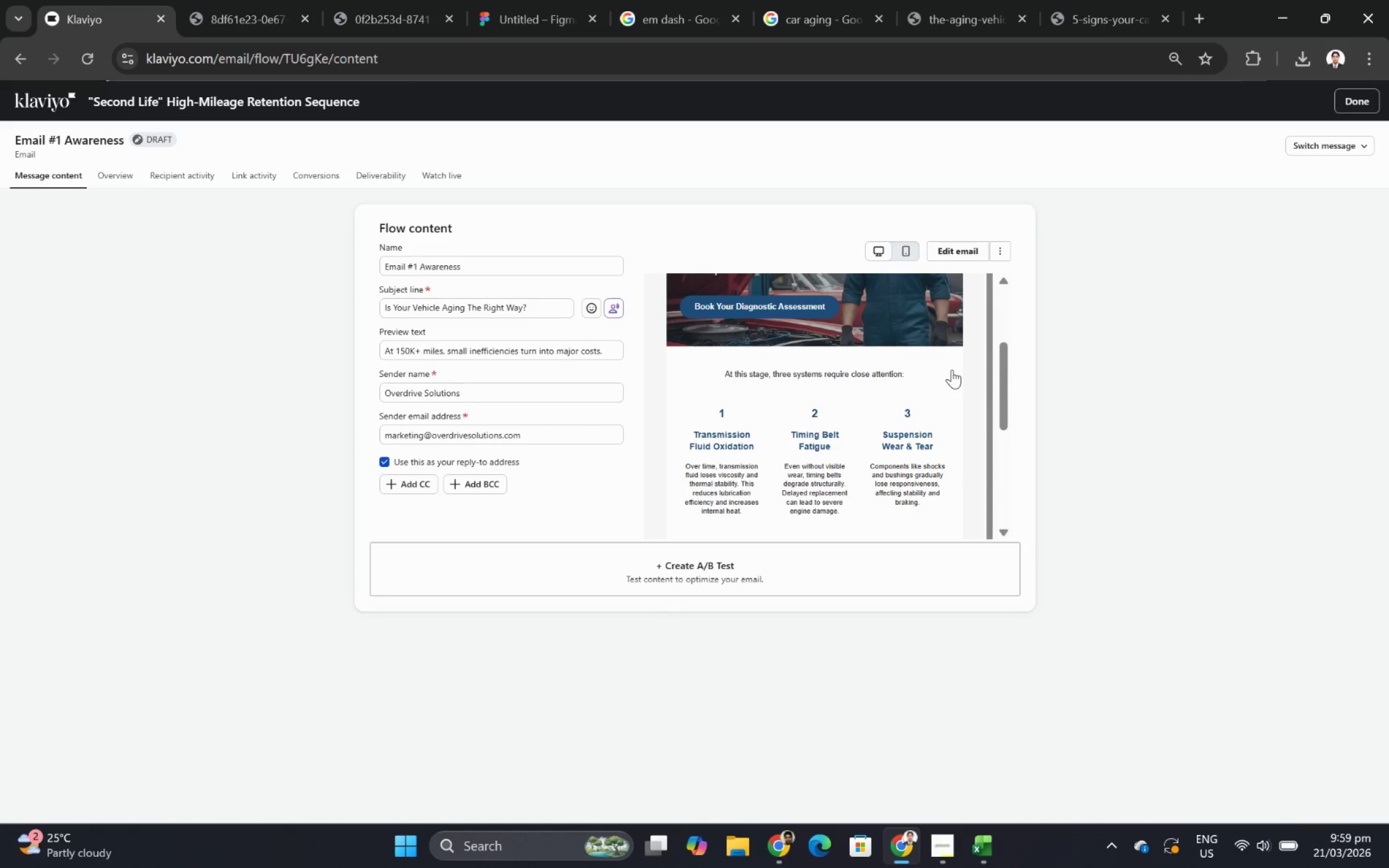 
scroll: coordinate [951, 369], scroll_direction: up, amount: 2.0
 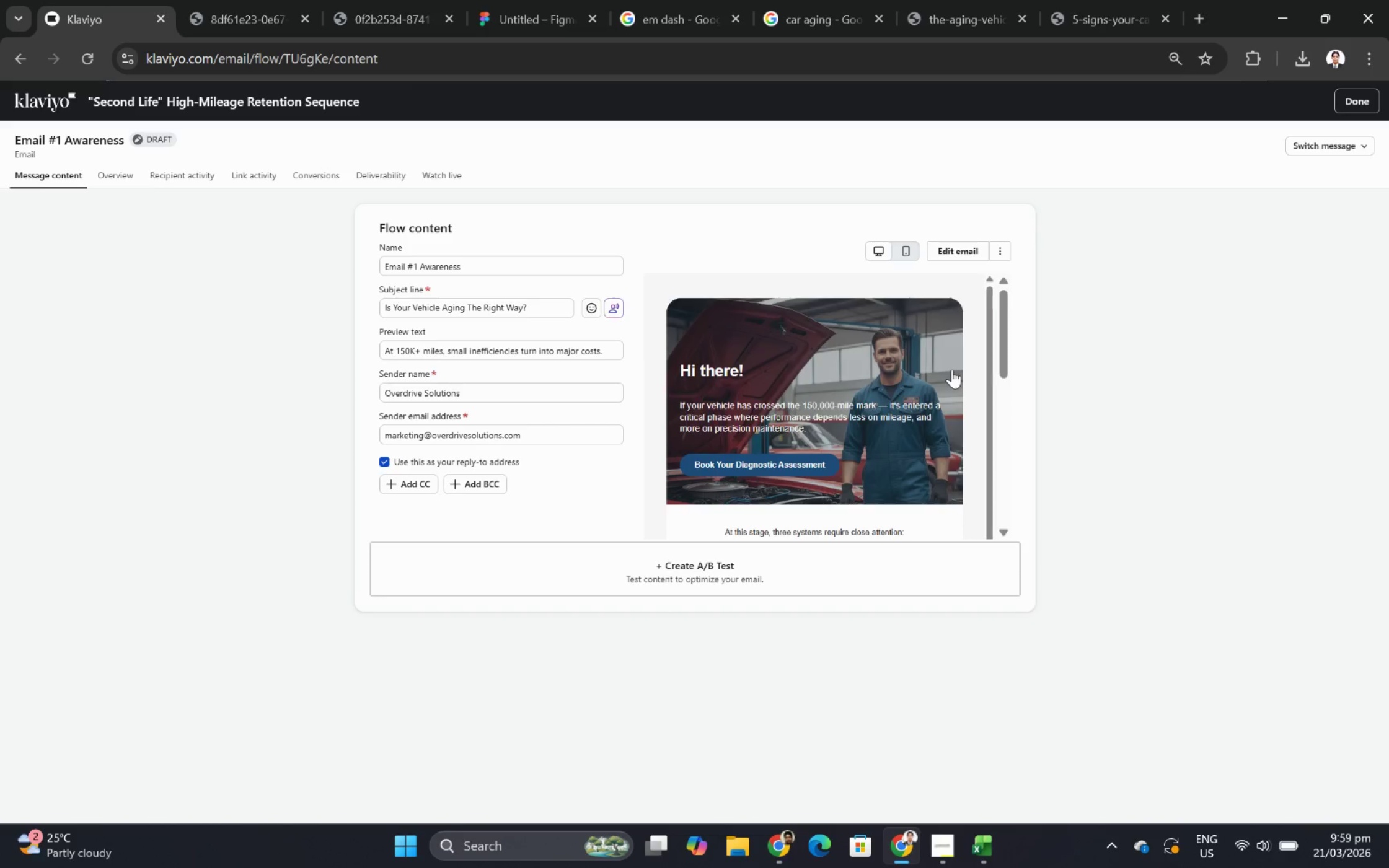 
scroll: coordinate [951, 369], scroll_direction: down, amount: 2.0
 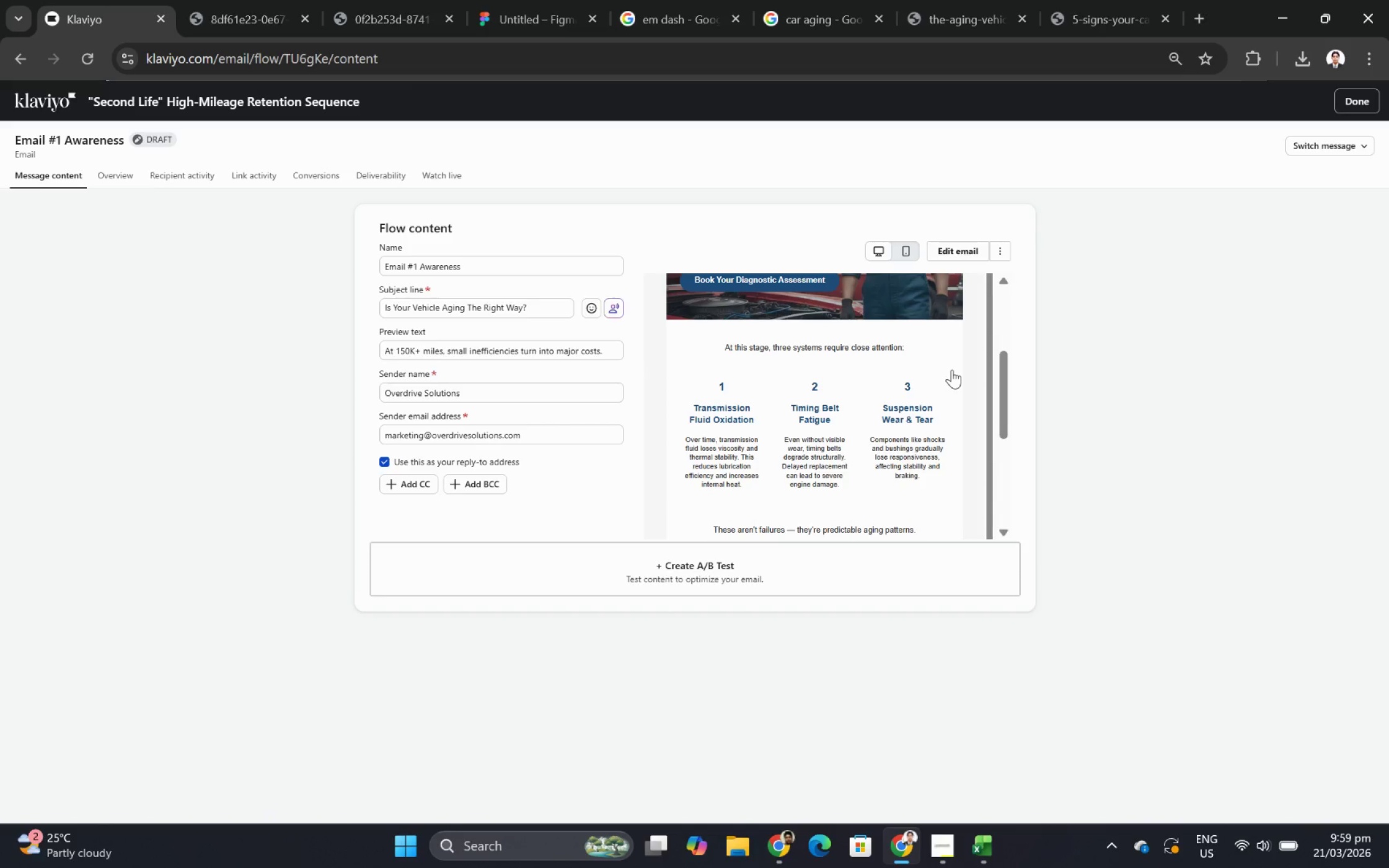 
scroll: coordinate [951, 369], scroll_direction: up, amount: 2.0
 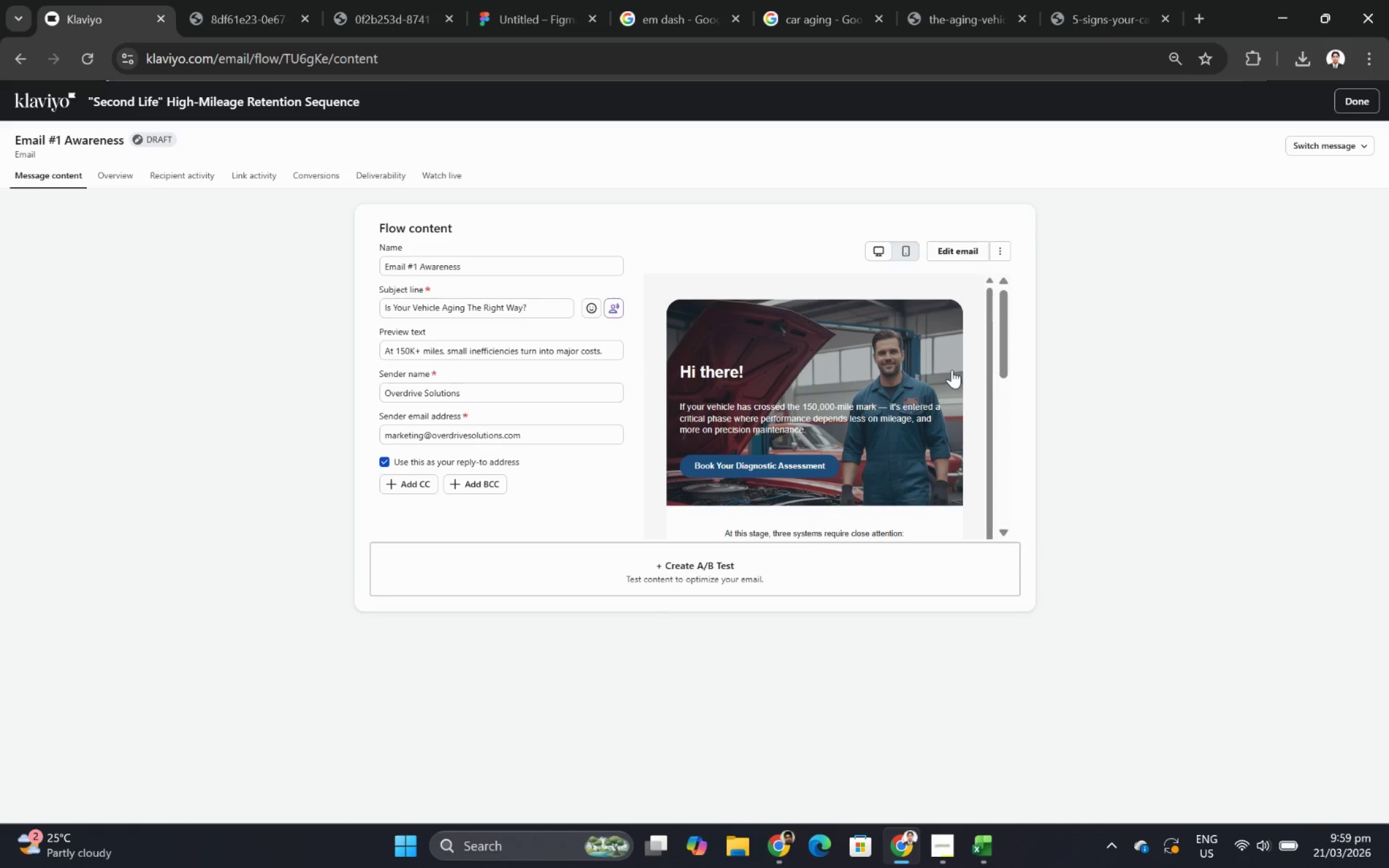 
scroll: coordinate [951, 369], scroll_direction: down, amount: 1.0
 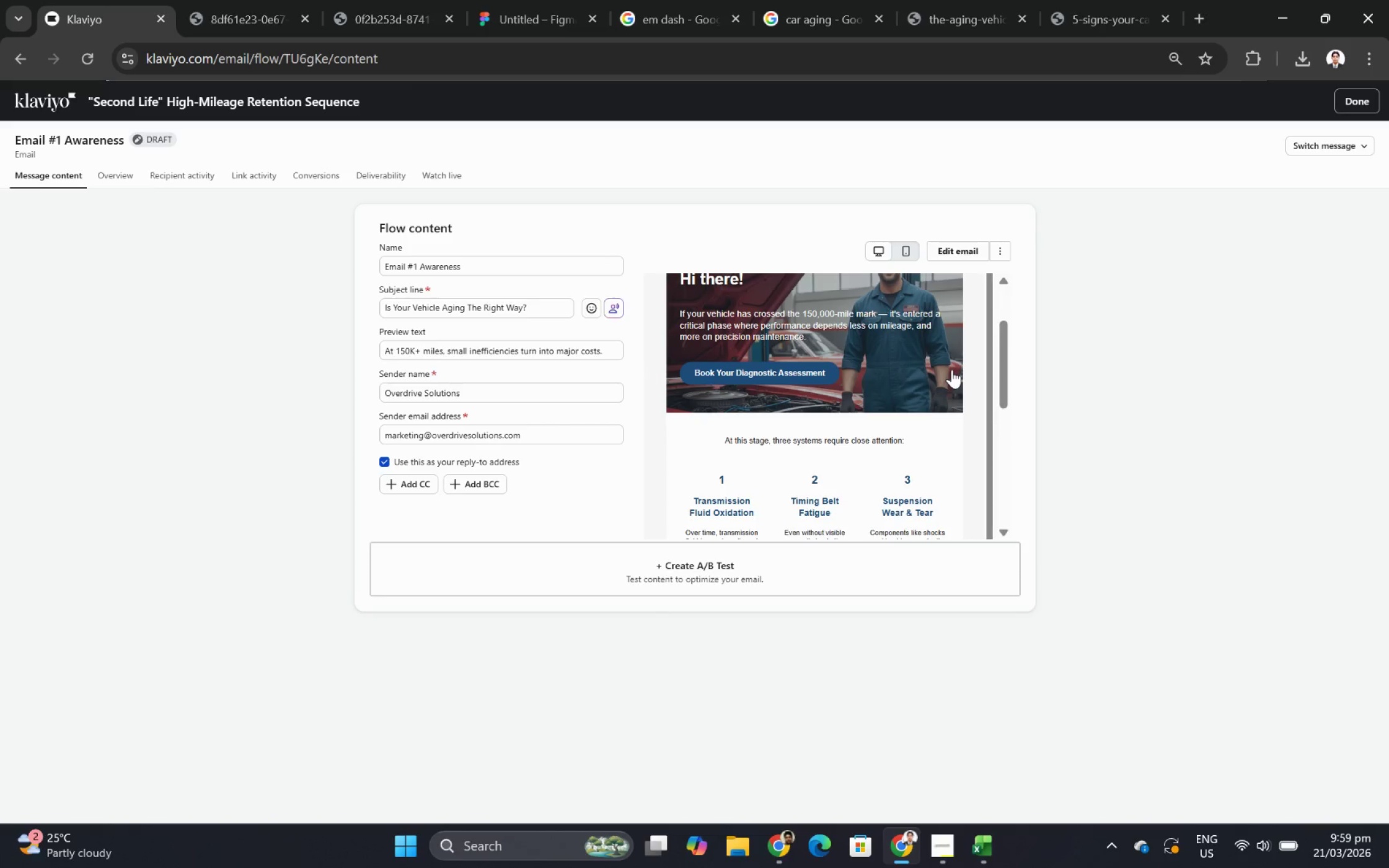 
scroll: coordinate [951, 369], scroll_direction: up, amount: 1.0
 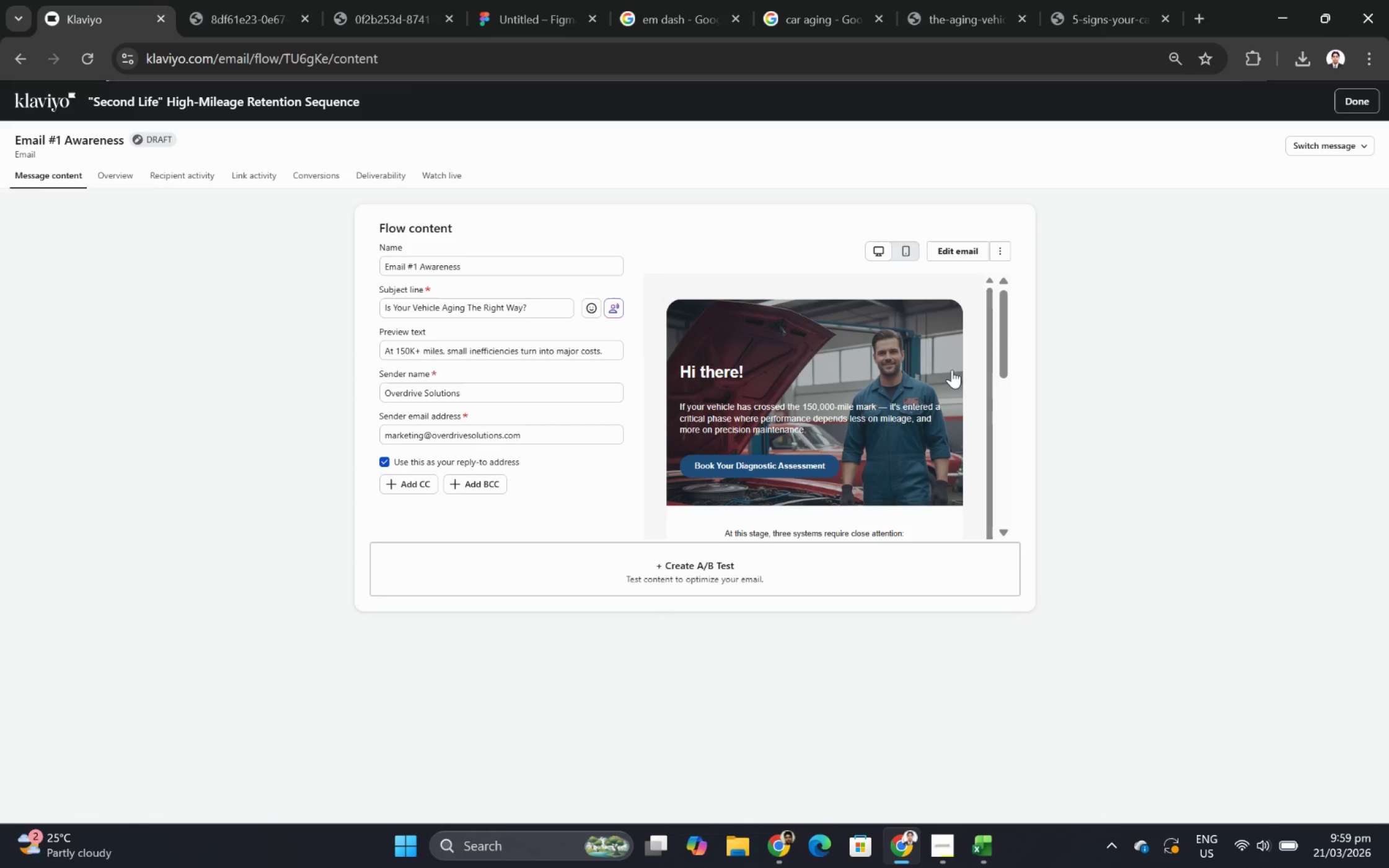 
scroll: coordinate [951, 369], scroll_direction: down, amount: 2.0
 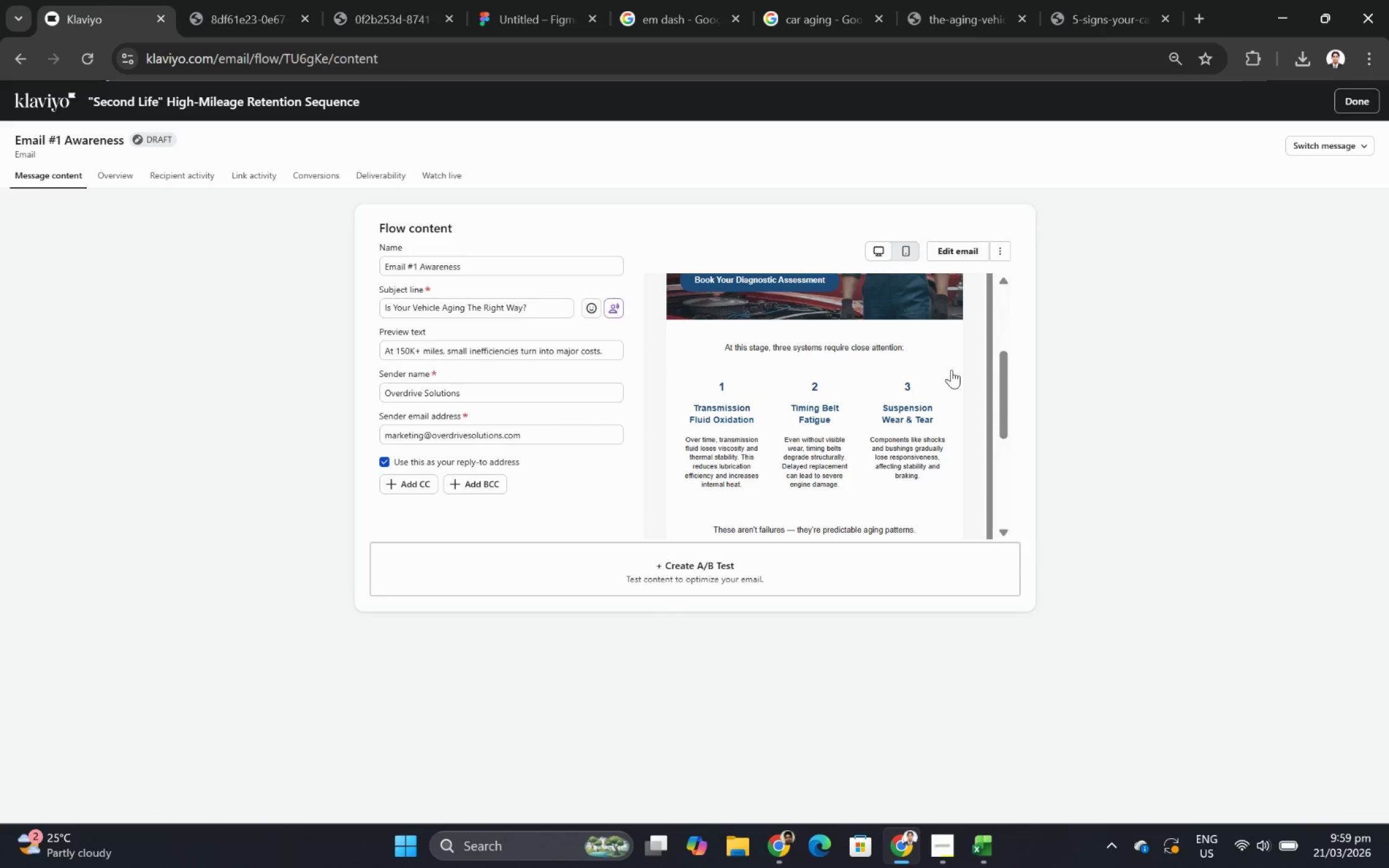 
scroll: coordinate [948, 374], scroll_direction: up, amount: 2.0
 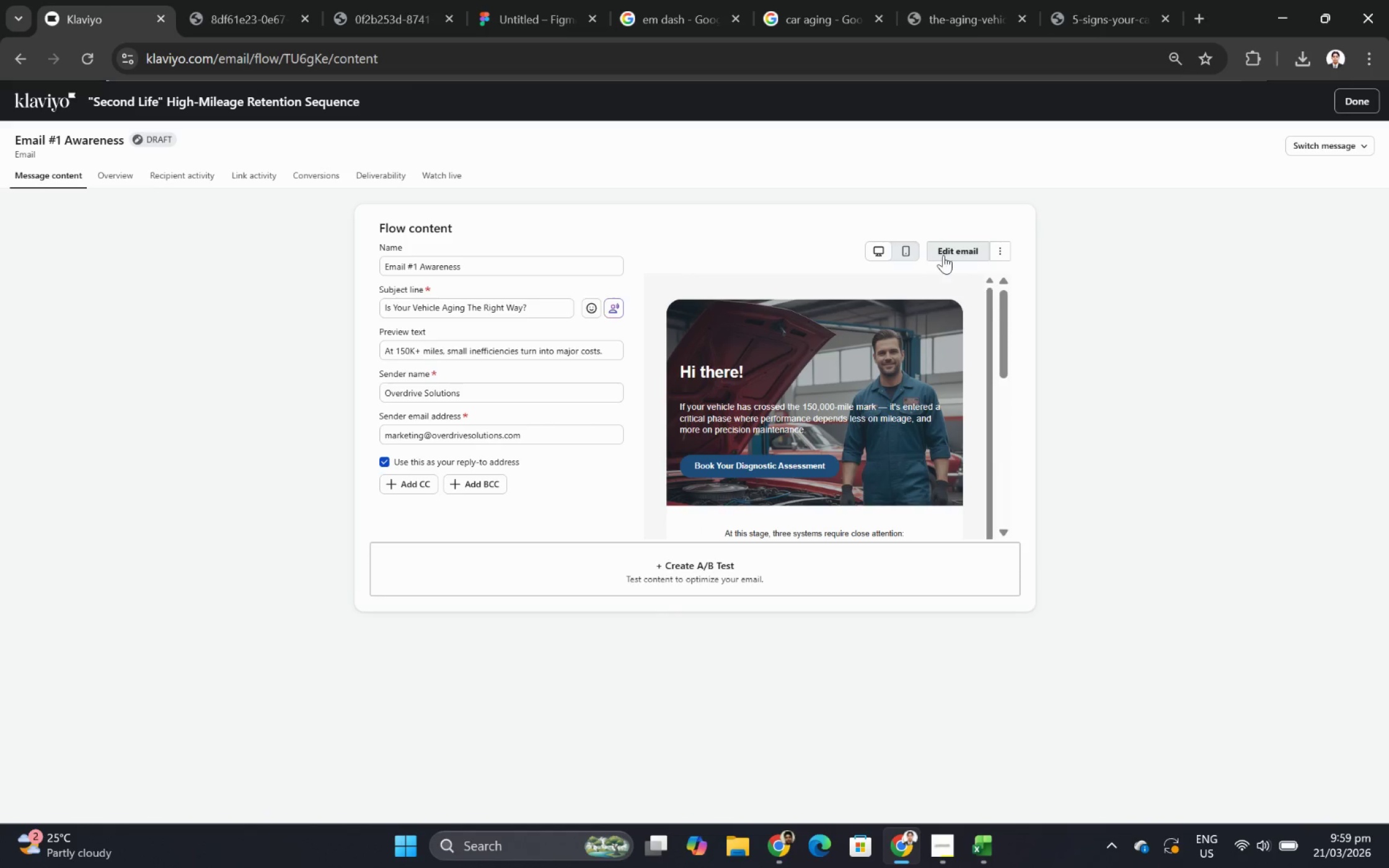 
left_click([945, 253])
 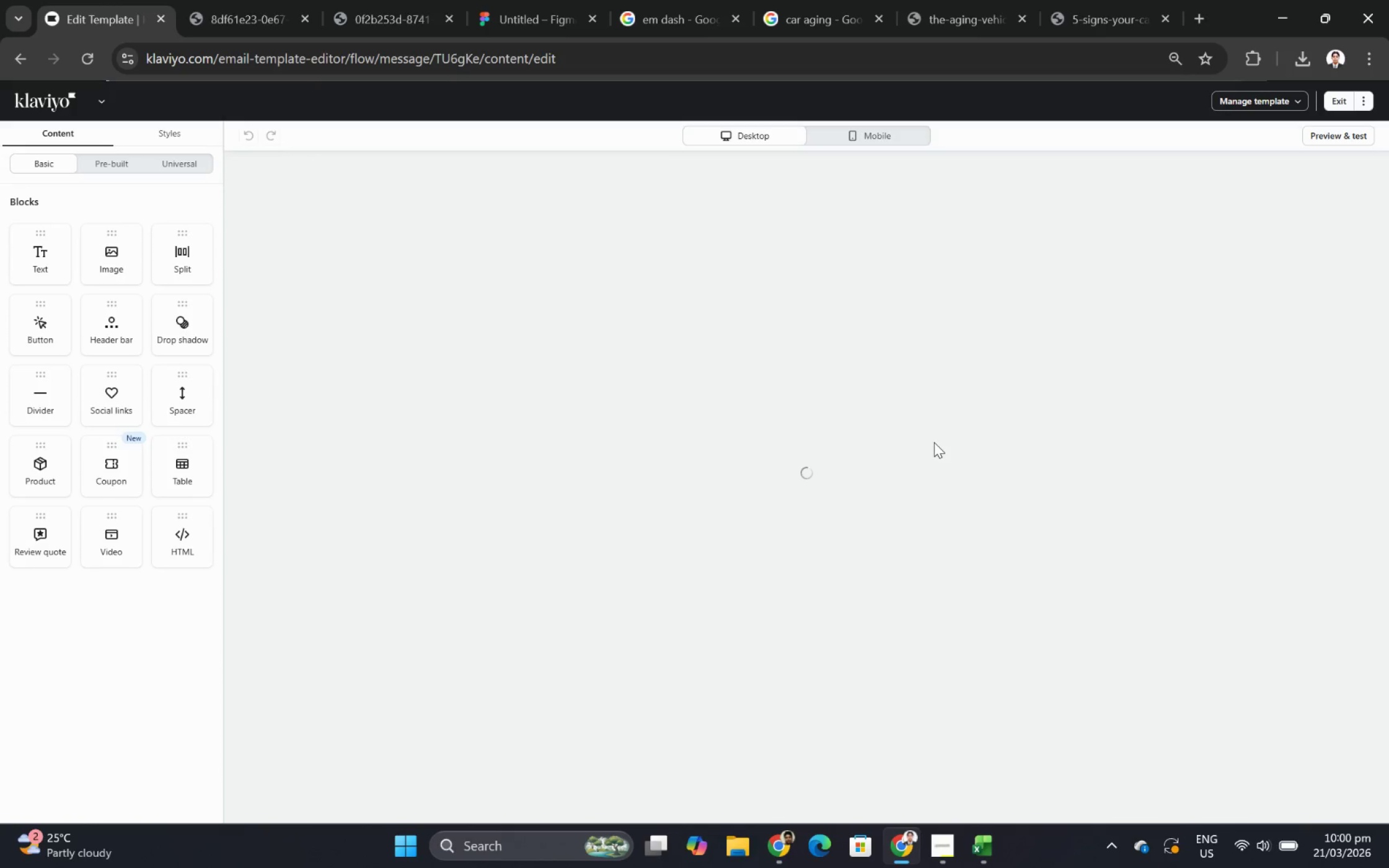 
wait(9.16)
 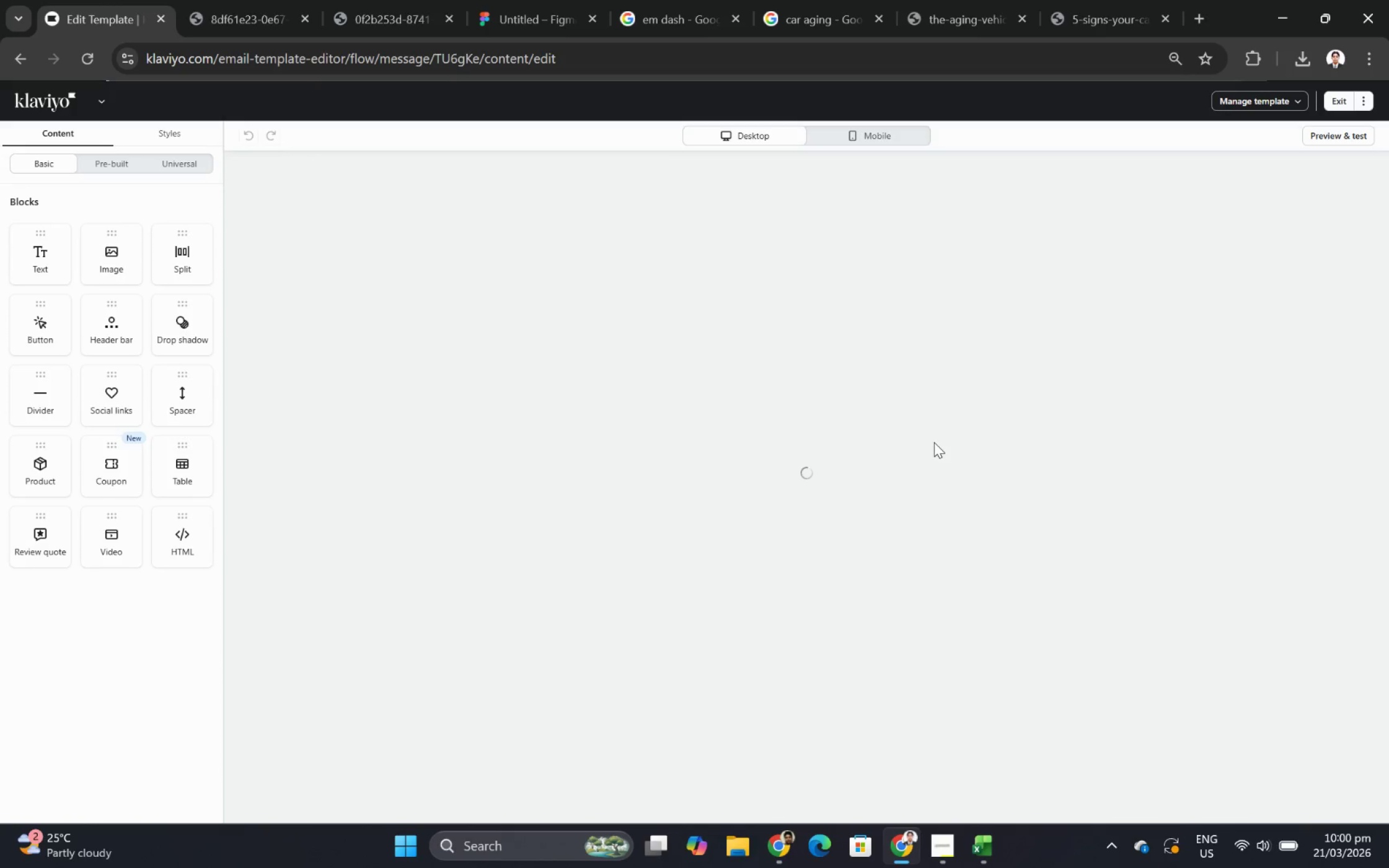 
left_click([765, 437])
 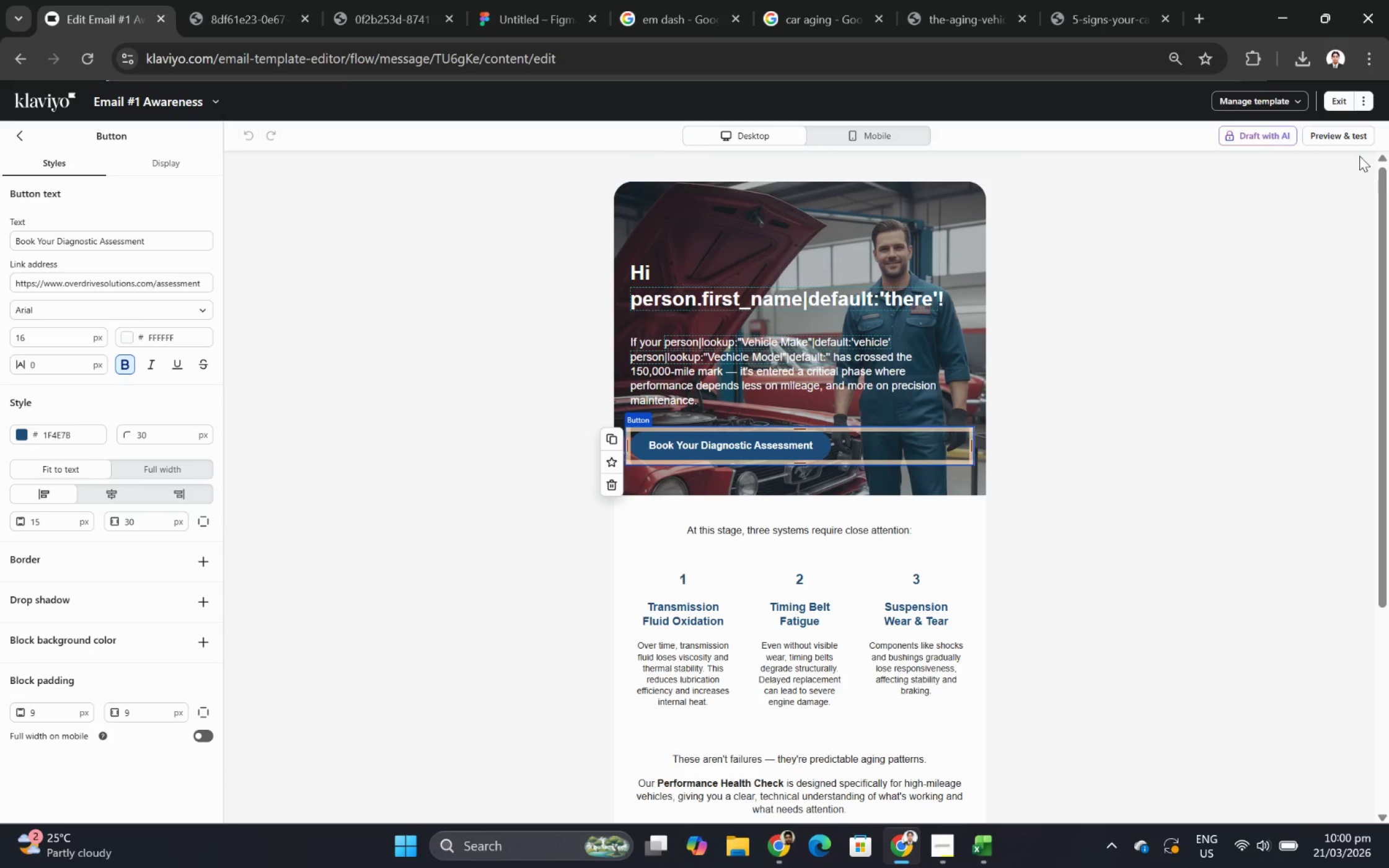 
left_click([1360, 143])
 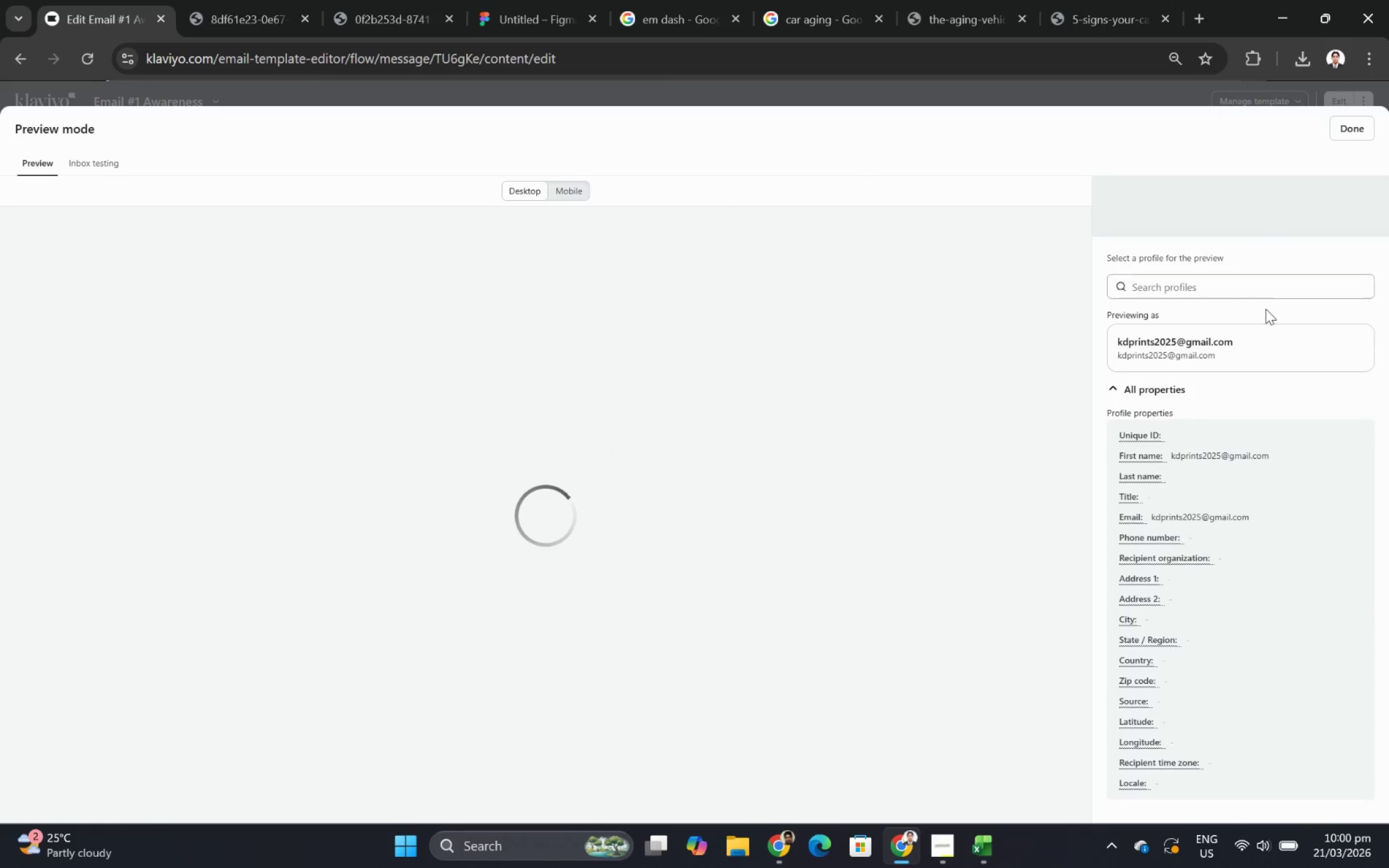 
mouse_move([1222, 406])
 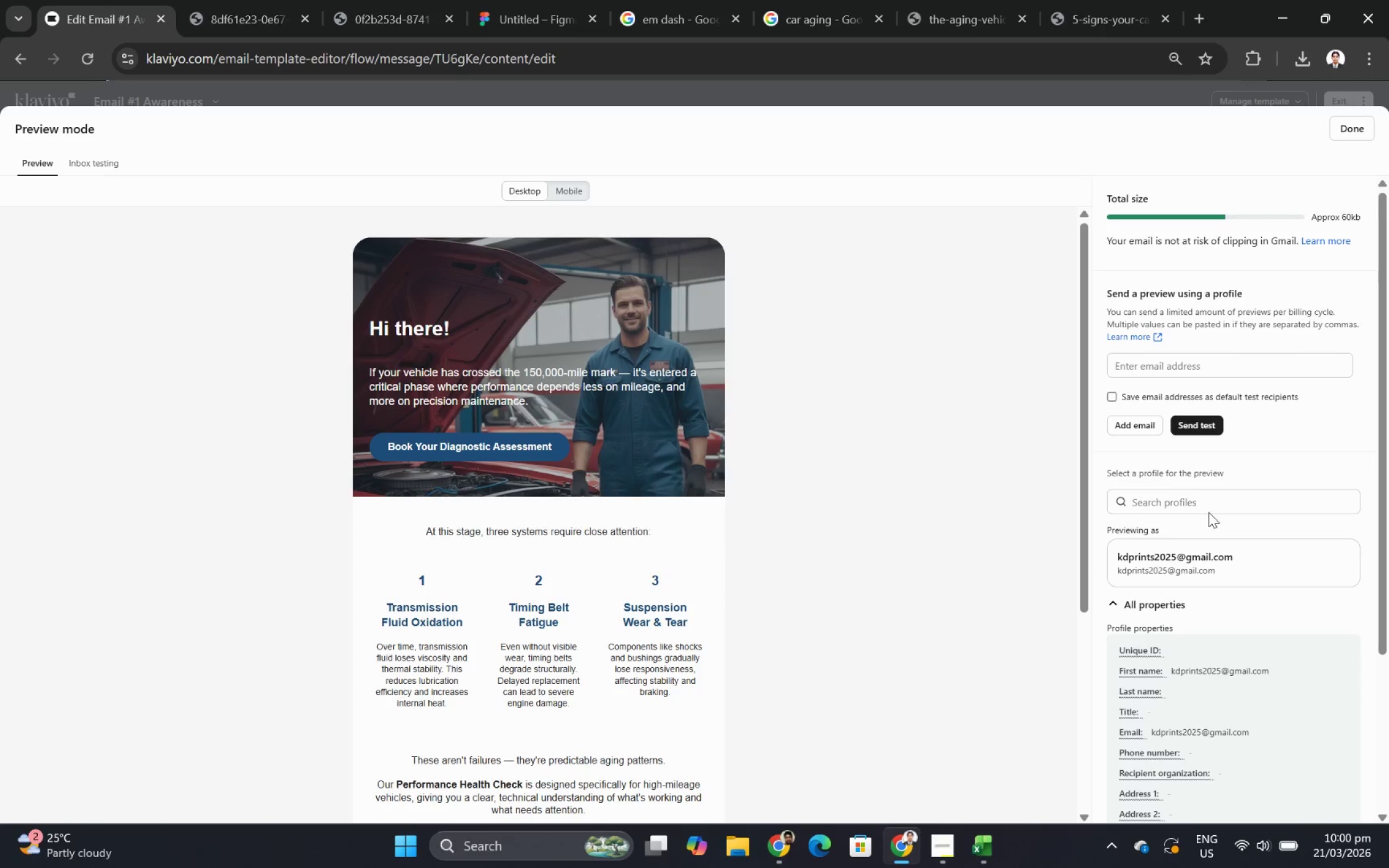 
left_click([1208, 505])
 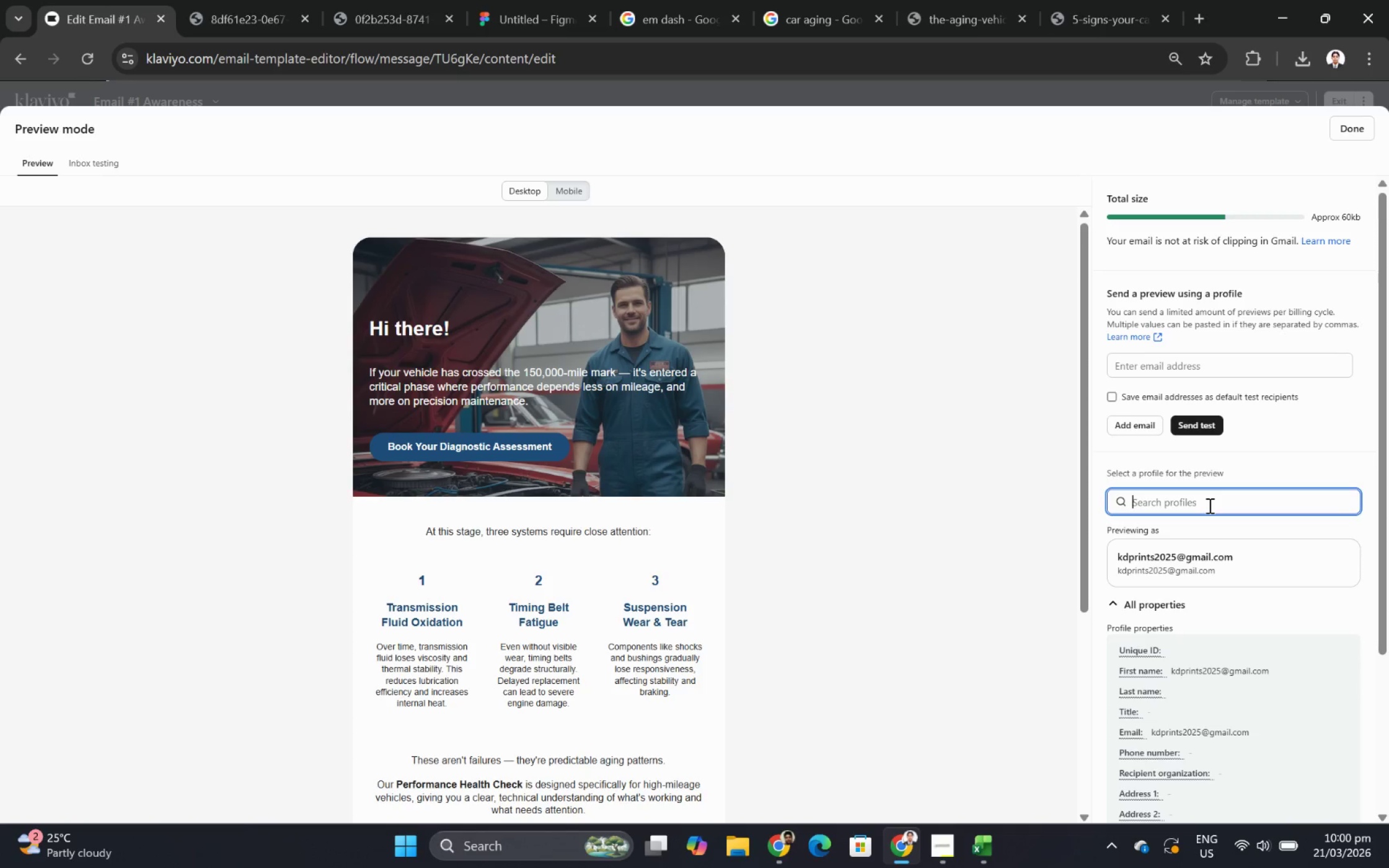 
type(chris)
 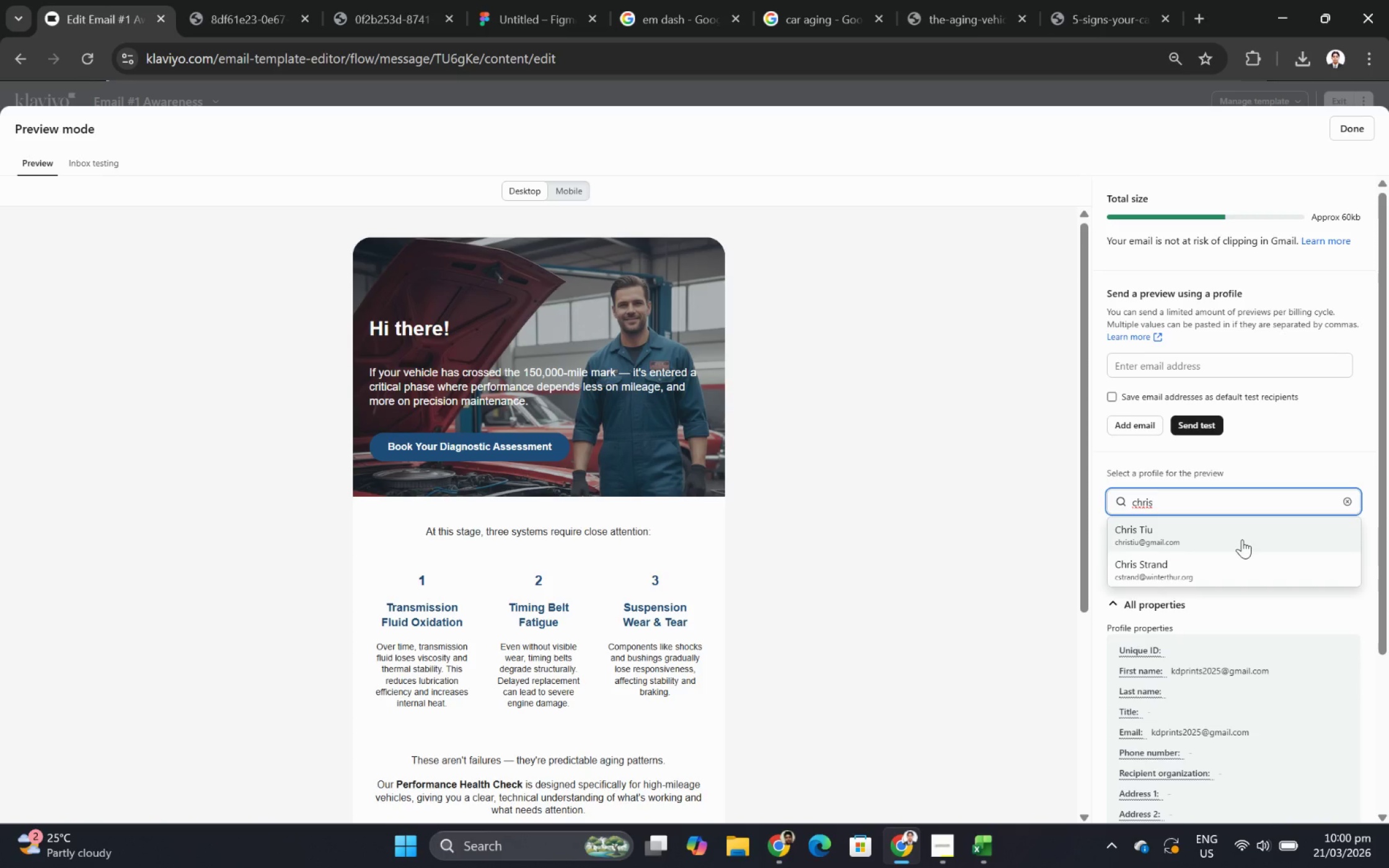 
left_click([1238, 533])
 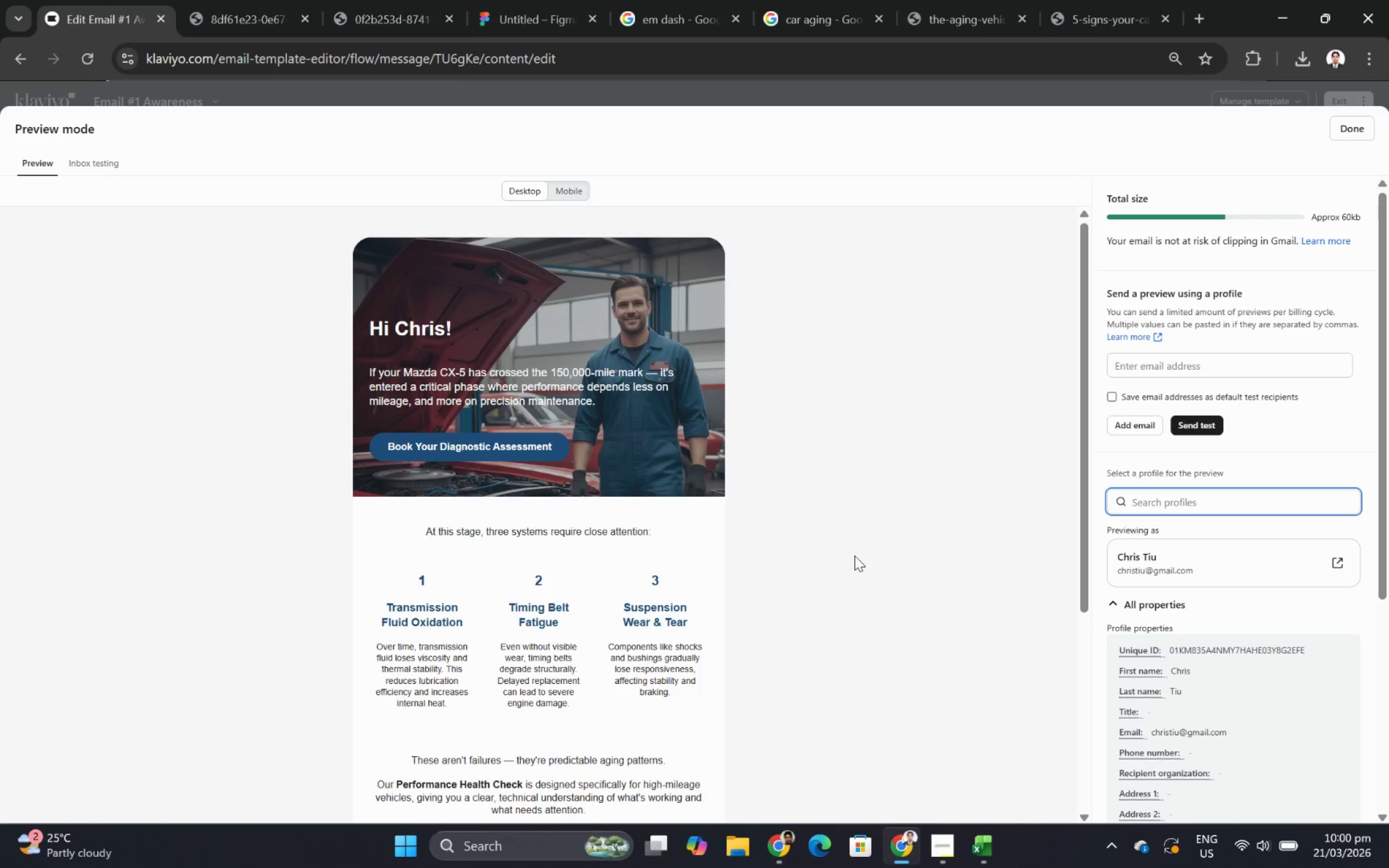 
wait(10.67)
 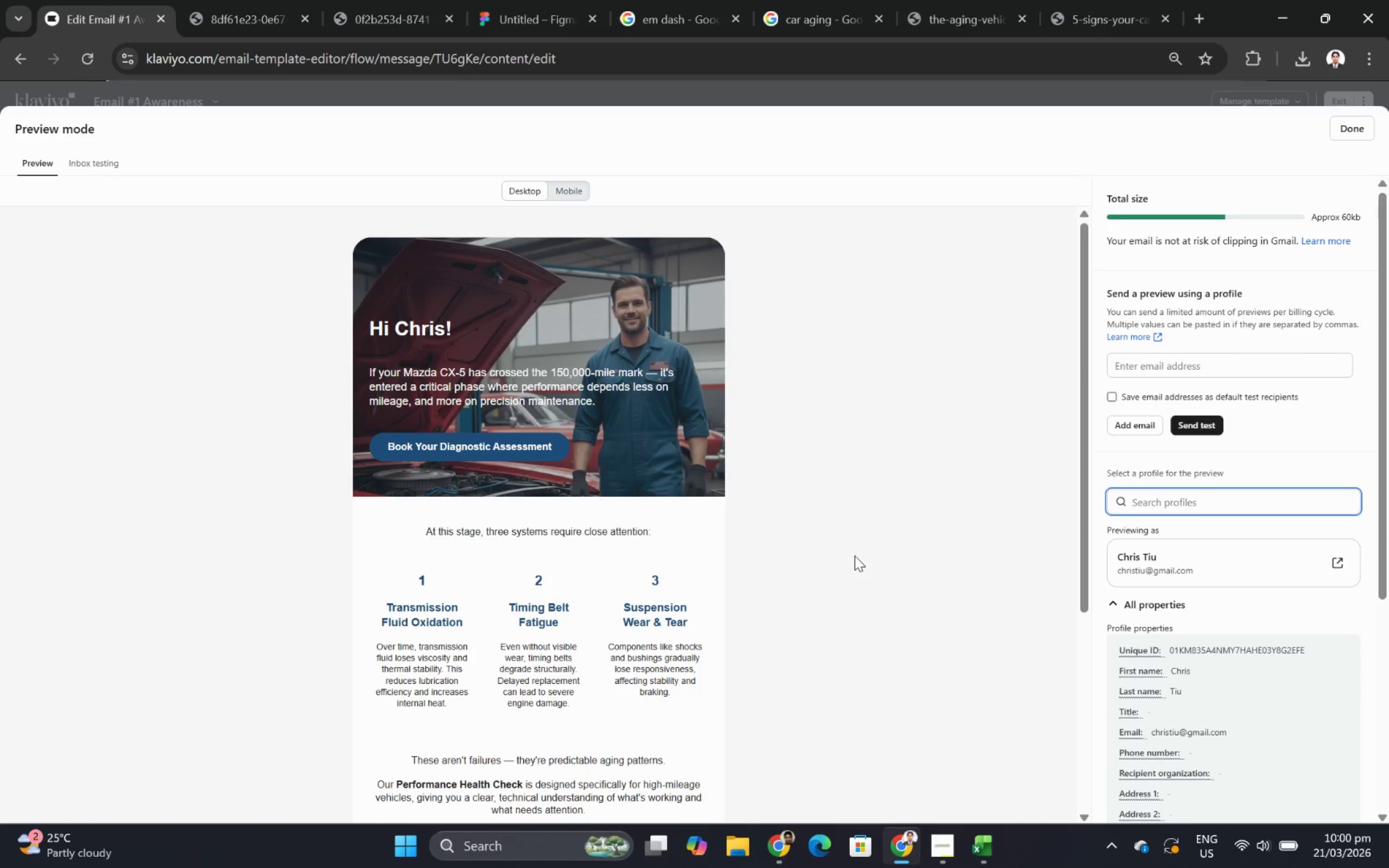 
scroll: coordinate [854, 555], scroll_direction: down, amount: 1.0
 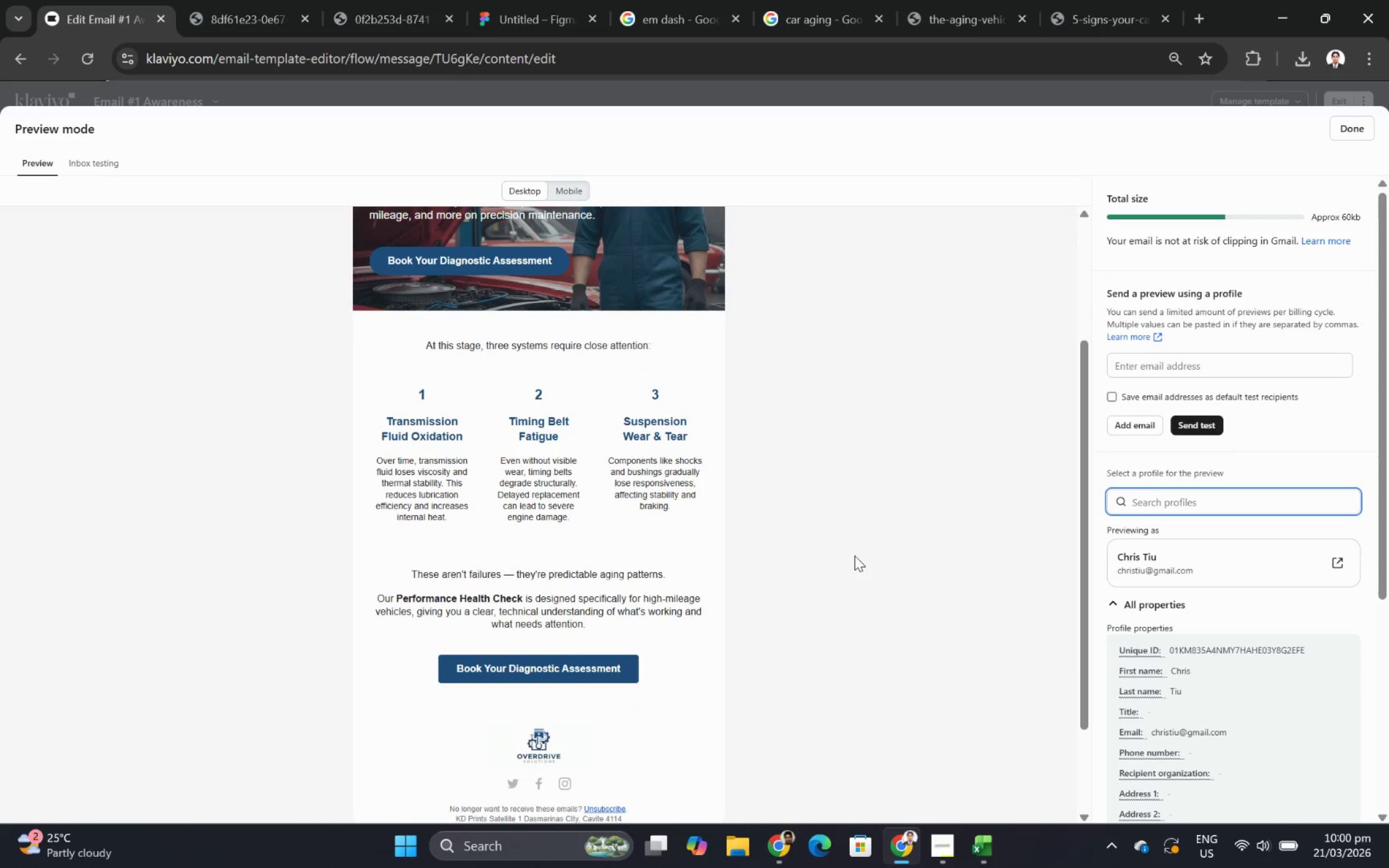 
scroll: coordinate [854, 555], scroll_direction: up, amount: 2.0
 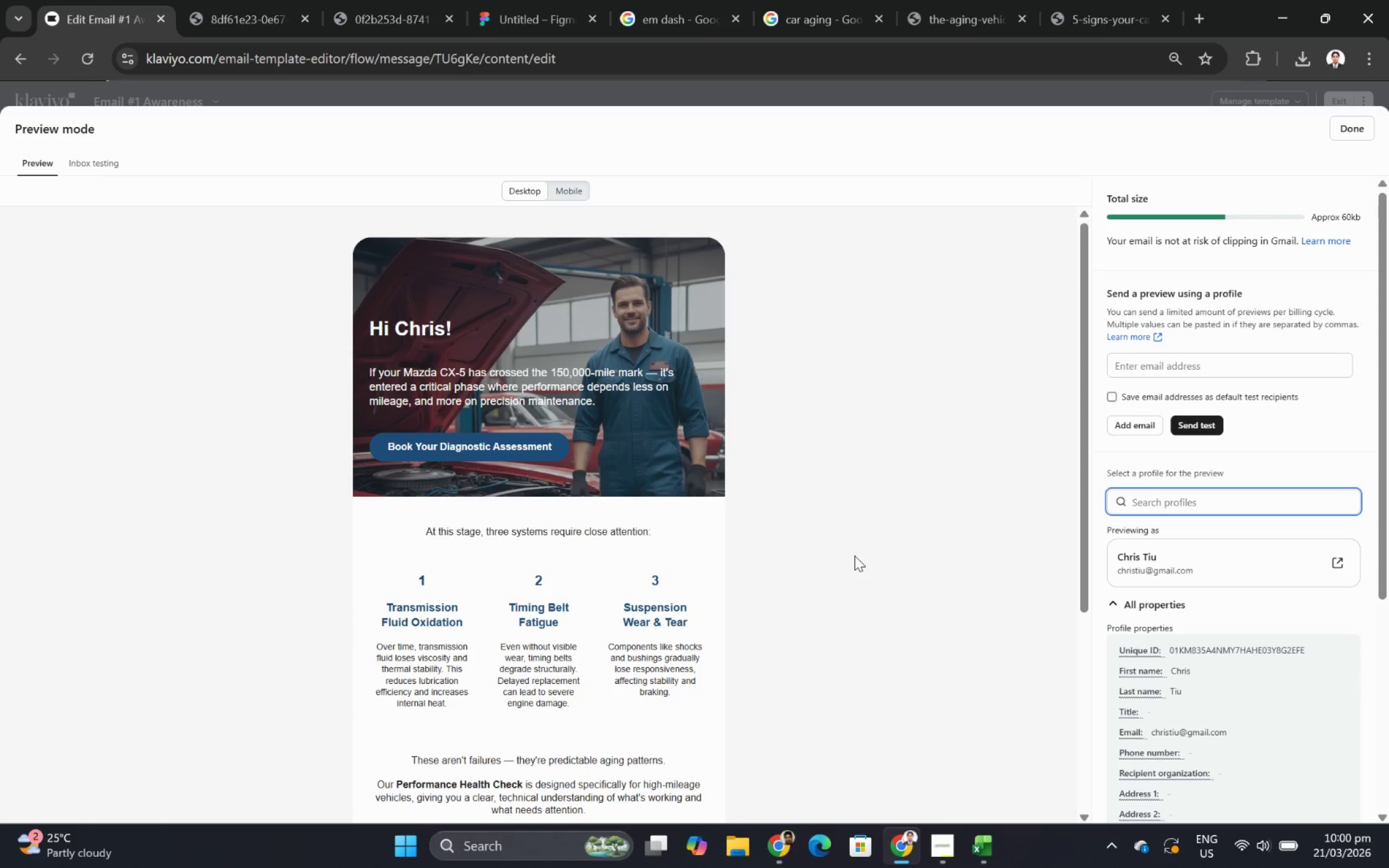 
wait(6.26)
 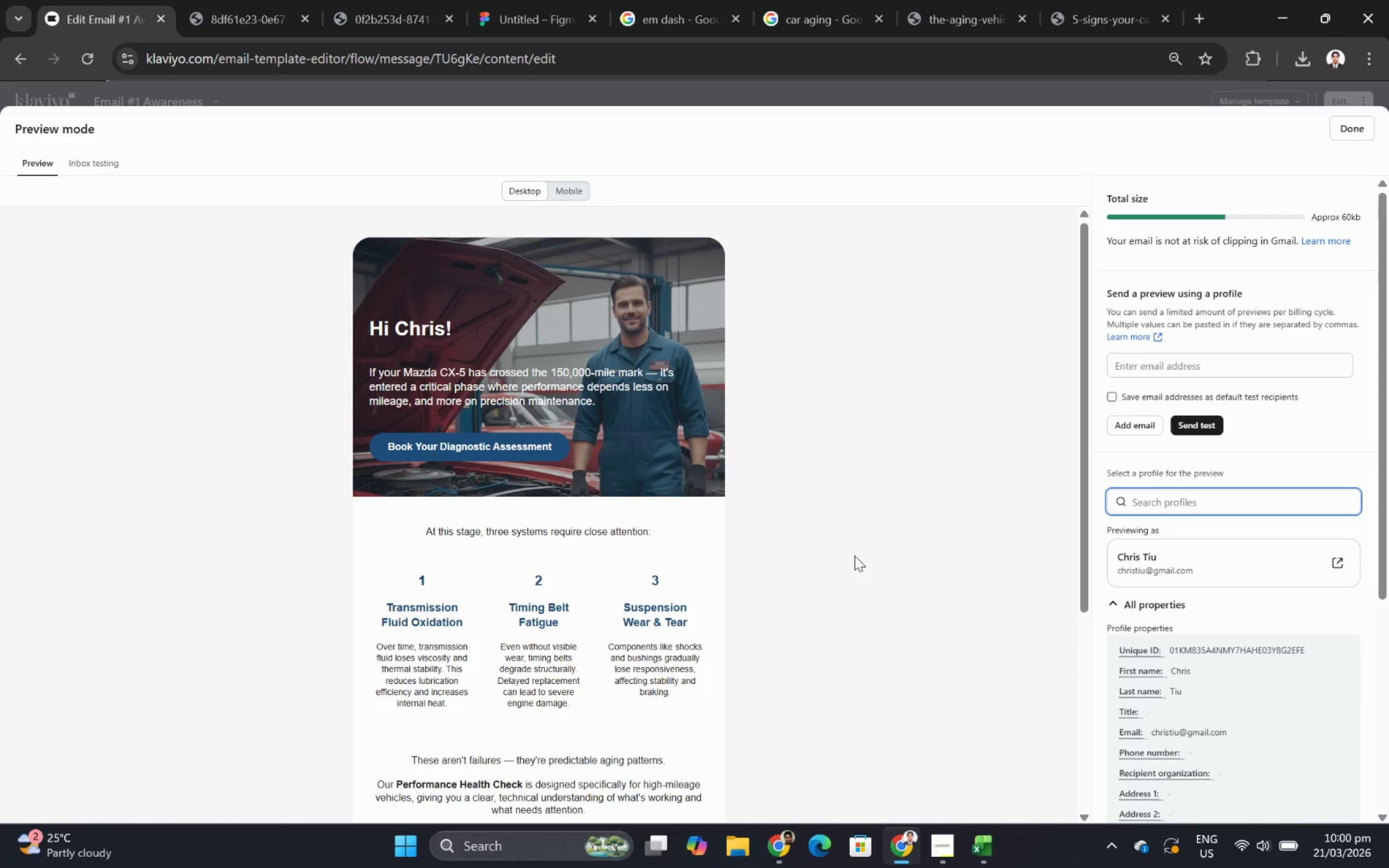 
scroll: coordinate [854, 555], scroll_direction: down, amount: 4.0
 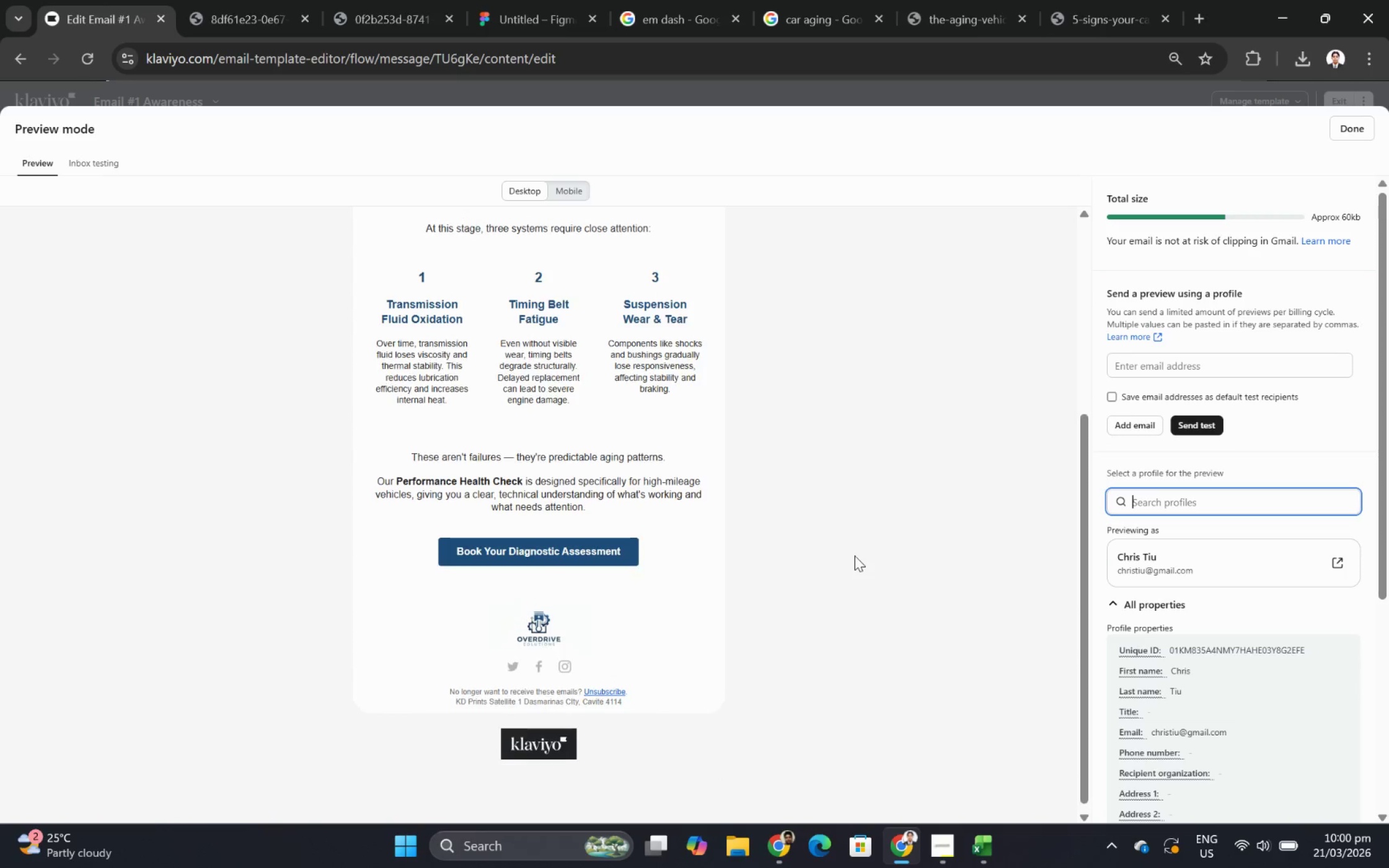 
scroll: coordinate [868, 518], scroll_direction: up, amount: 4.0
 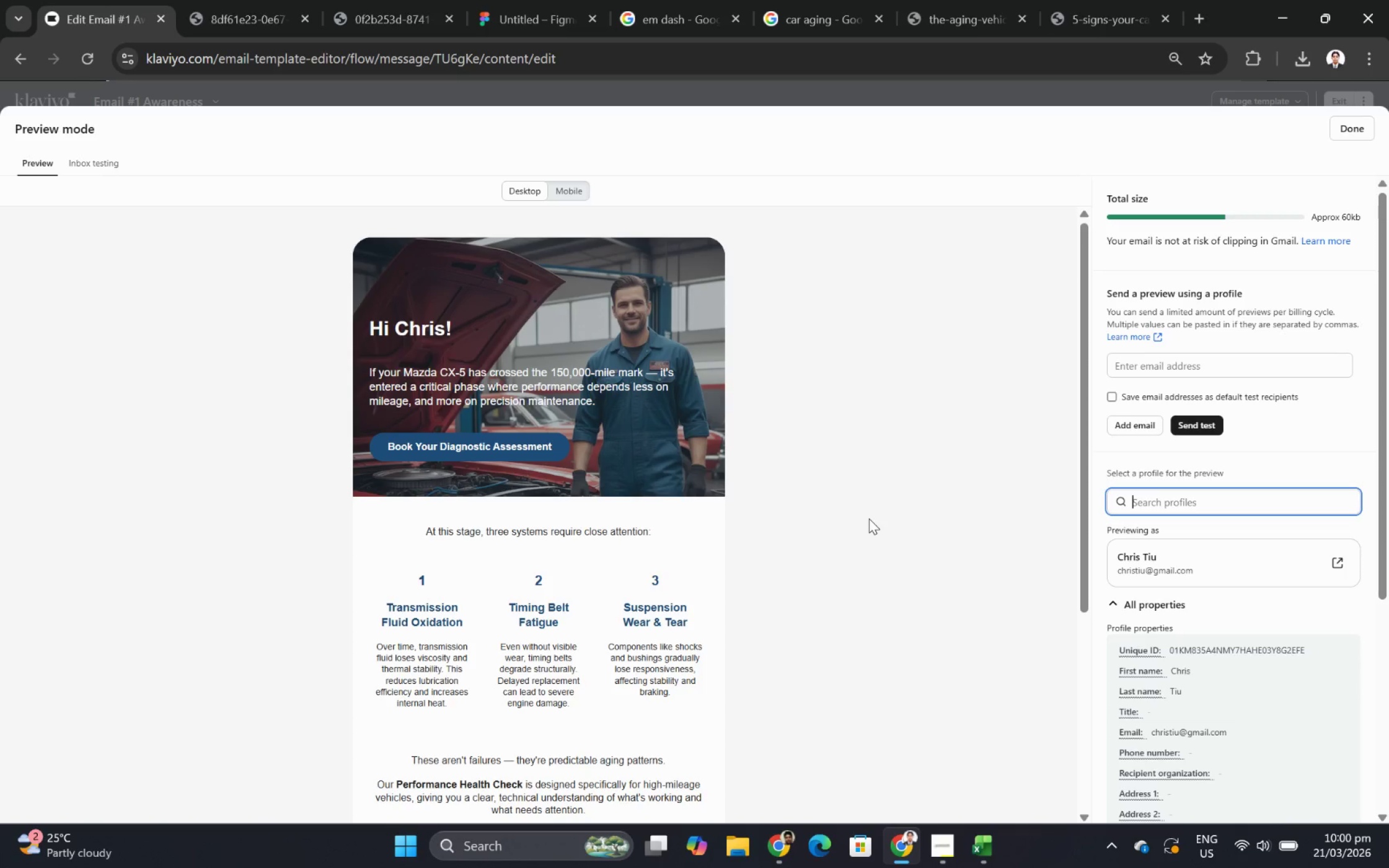 
wait(15.38)
 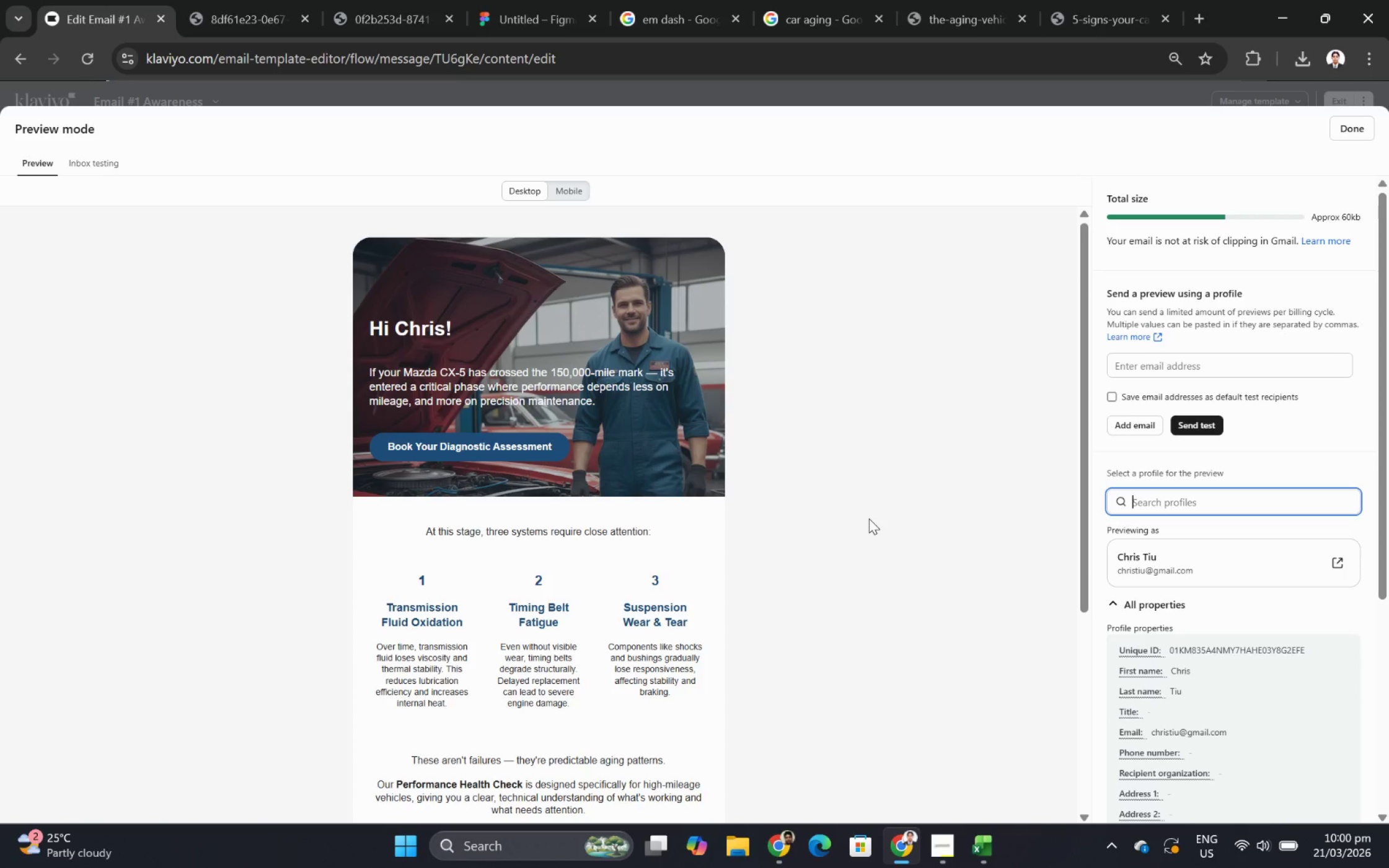 
scroll: coordinate [868, 518], scroll_direction: down, amount: 2.0
 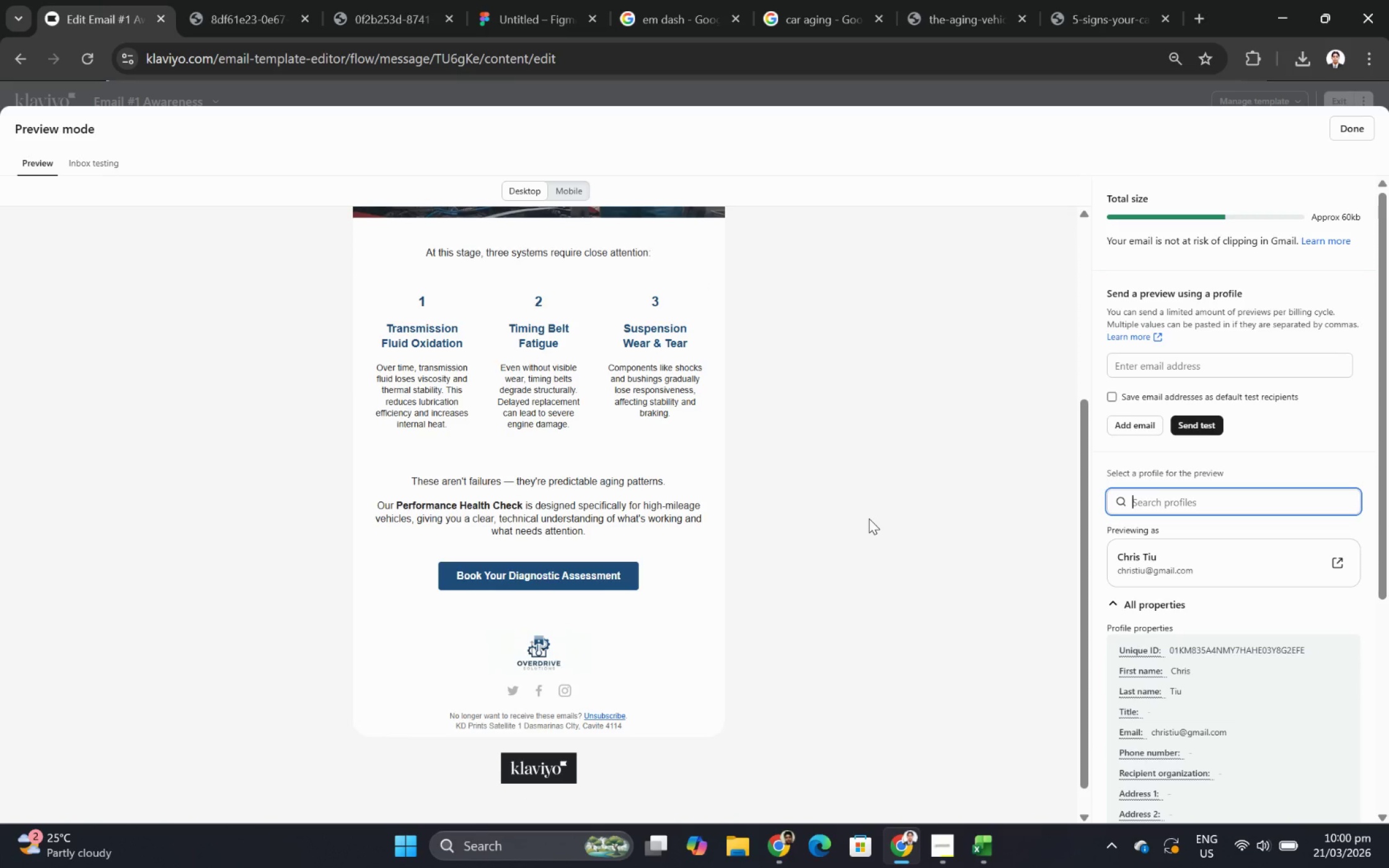 
scroll: coordinate [868, 518], scroll_direction: up, amount: 1.0
 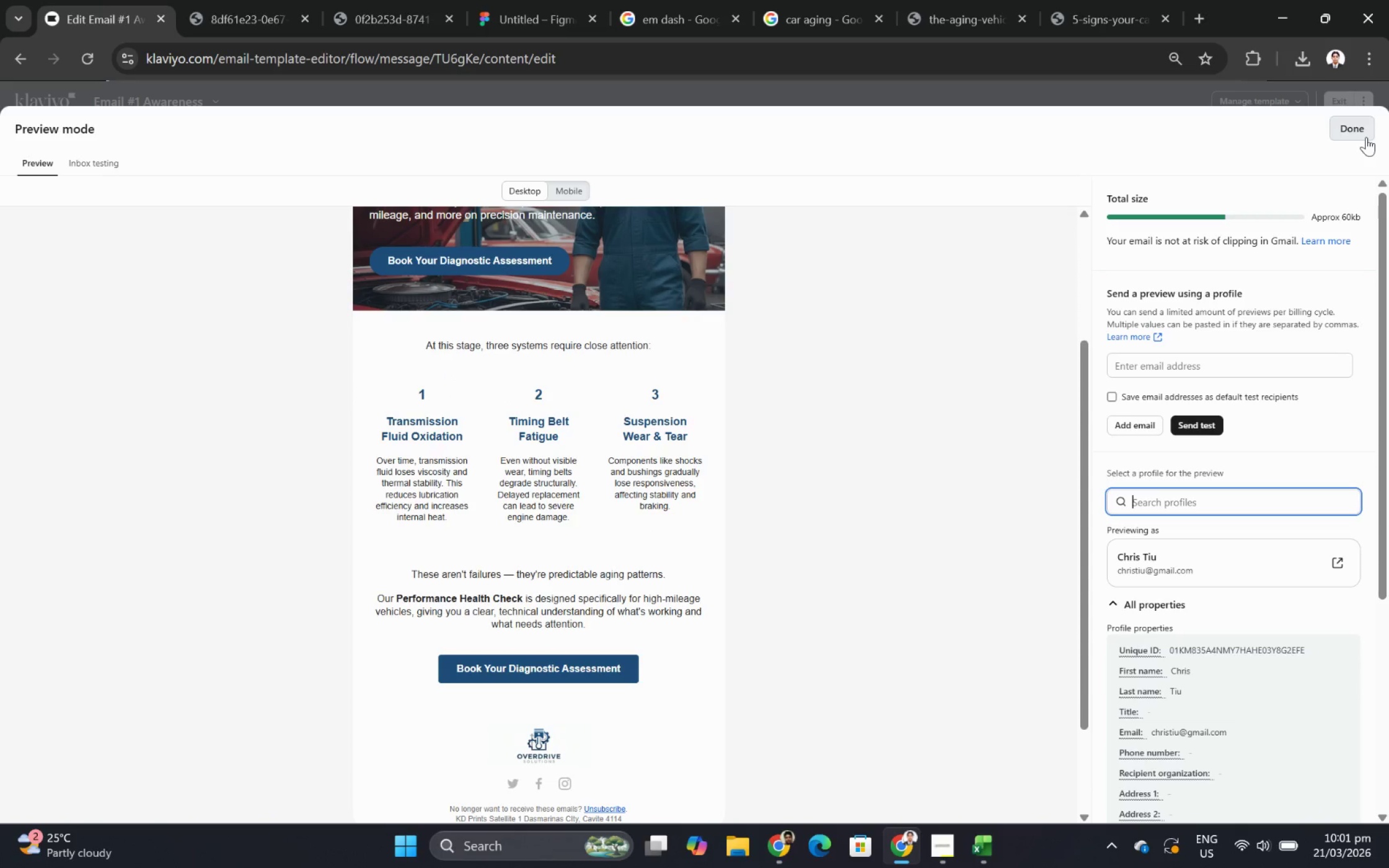 
left_click([1365, 137])
 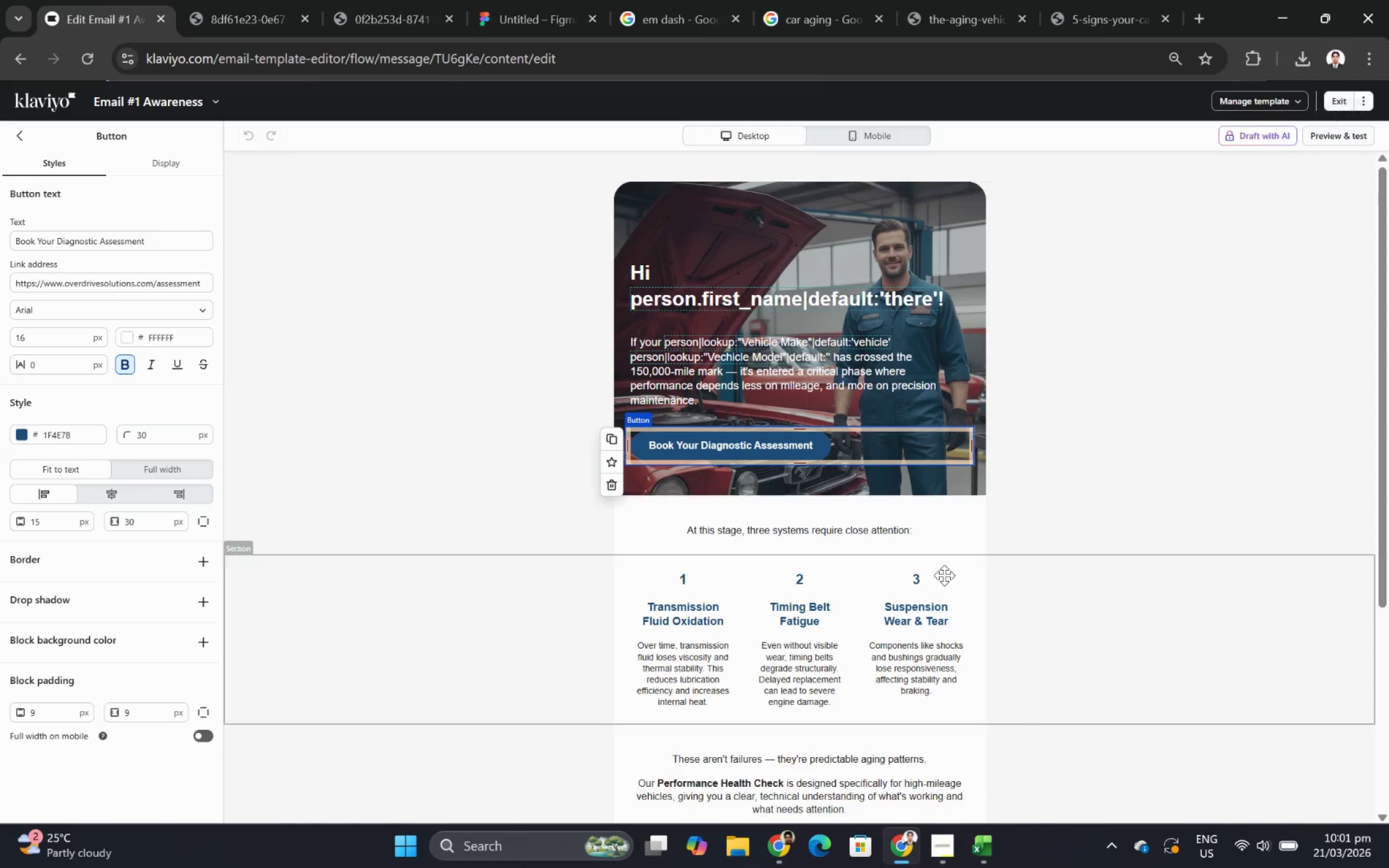 
scroll: coordinate [930, 595], scroll_direction: down, amount: 4.0
 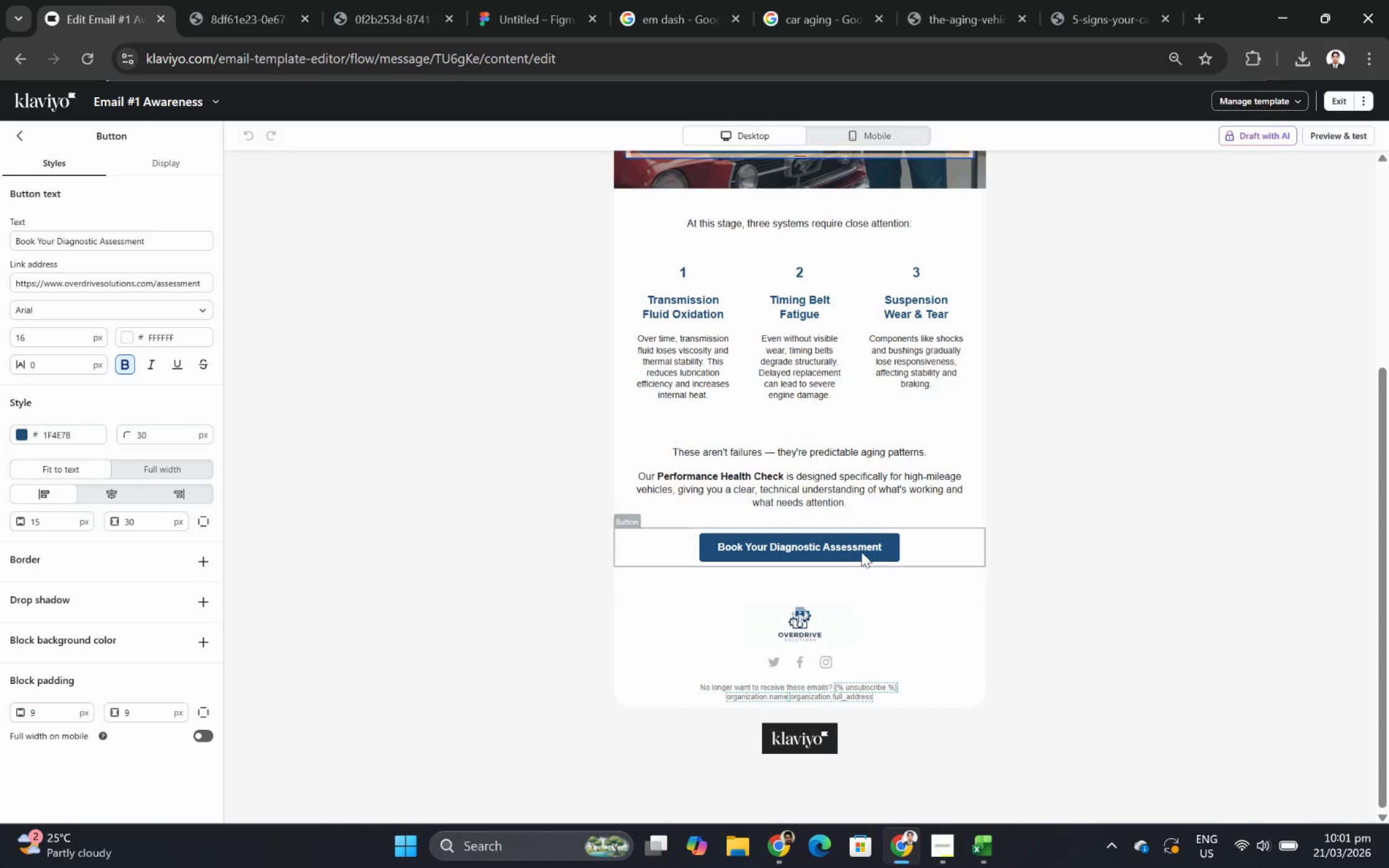 
left_click([865, 544])
 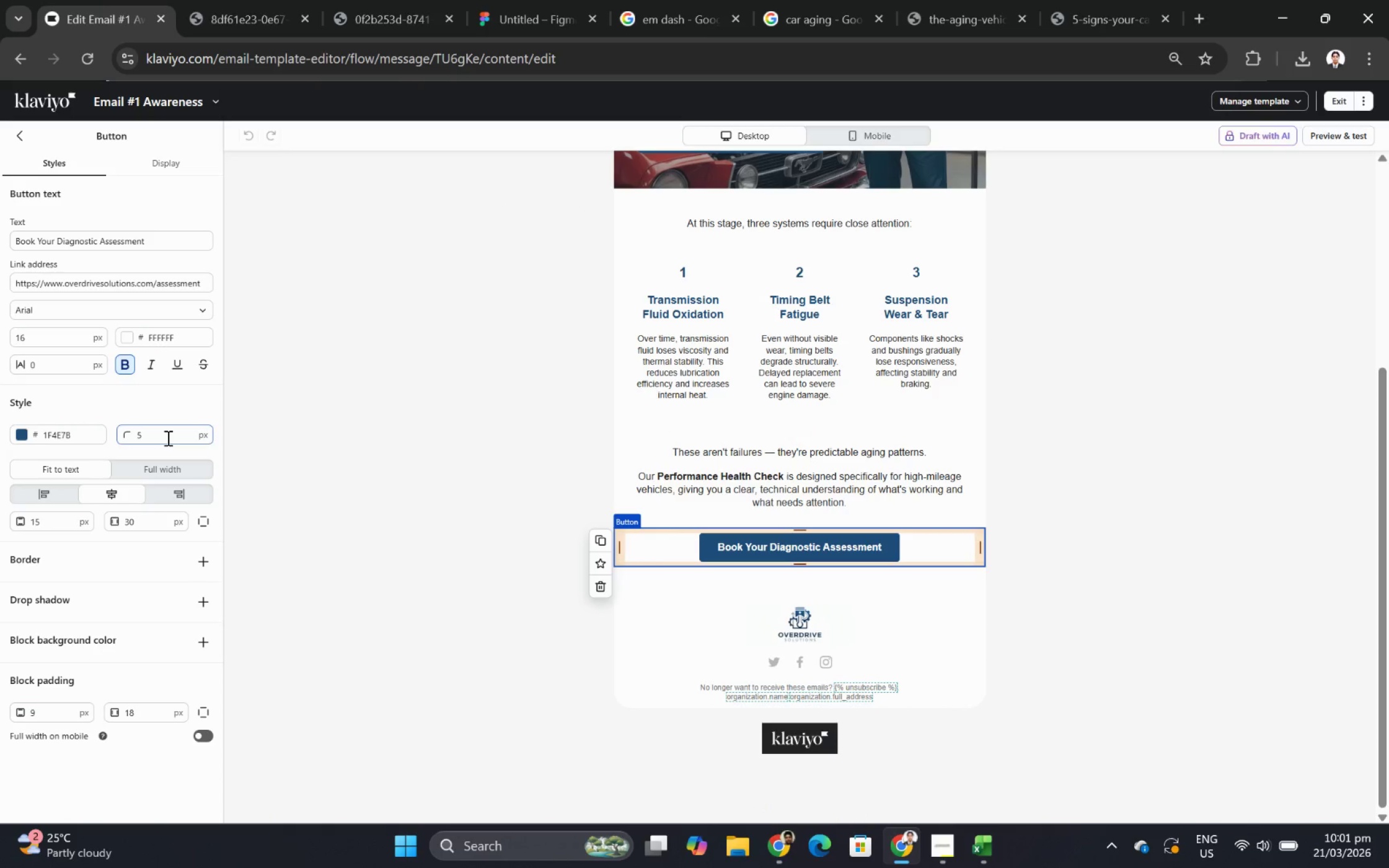 
double_click([167, 437])
 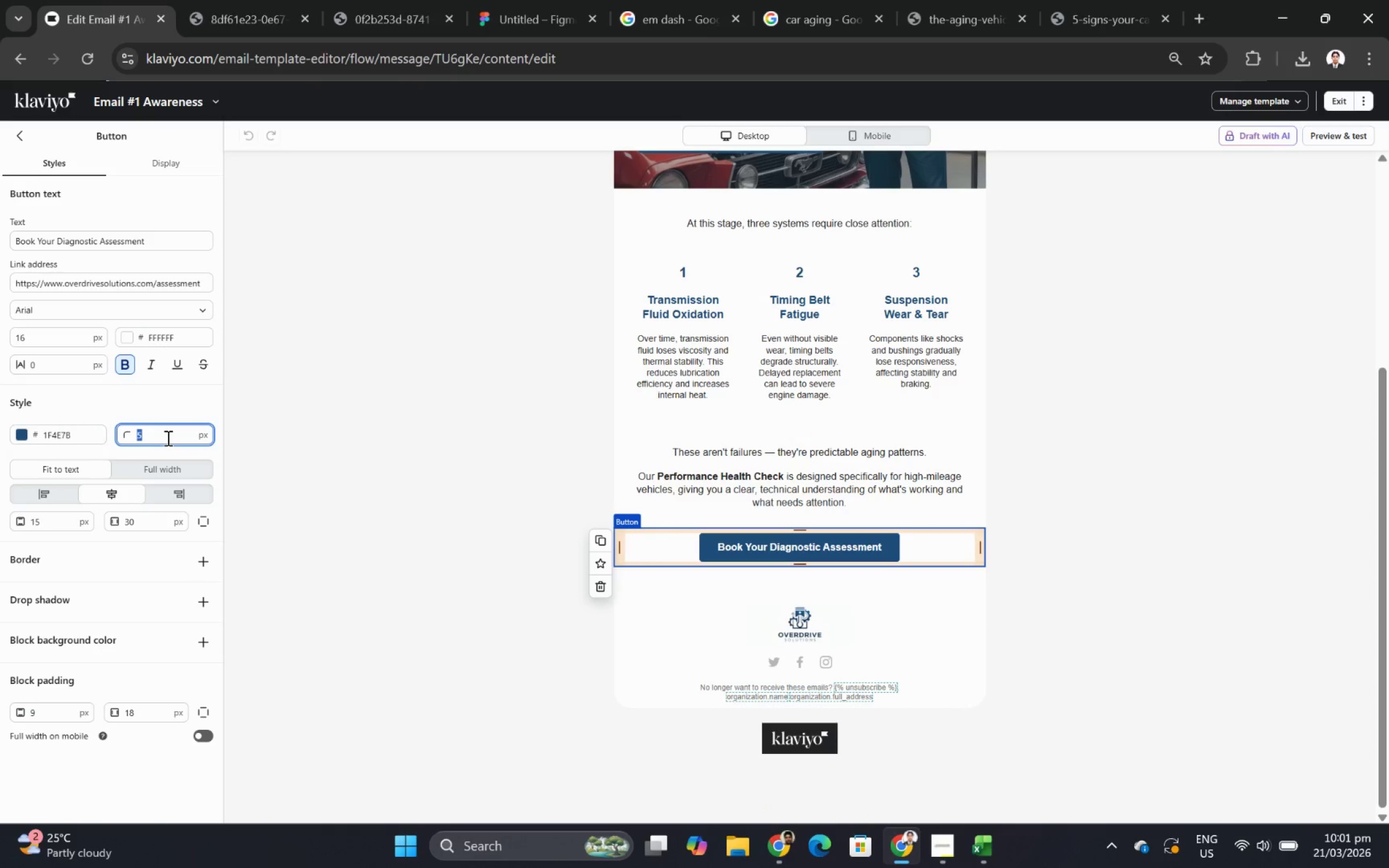 
key(Numpad2)
 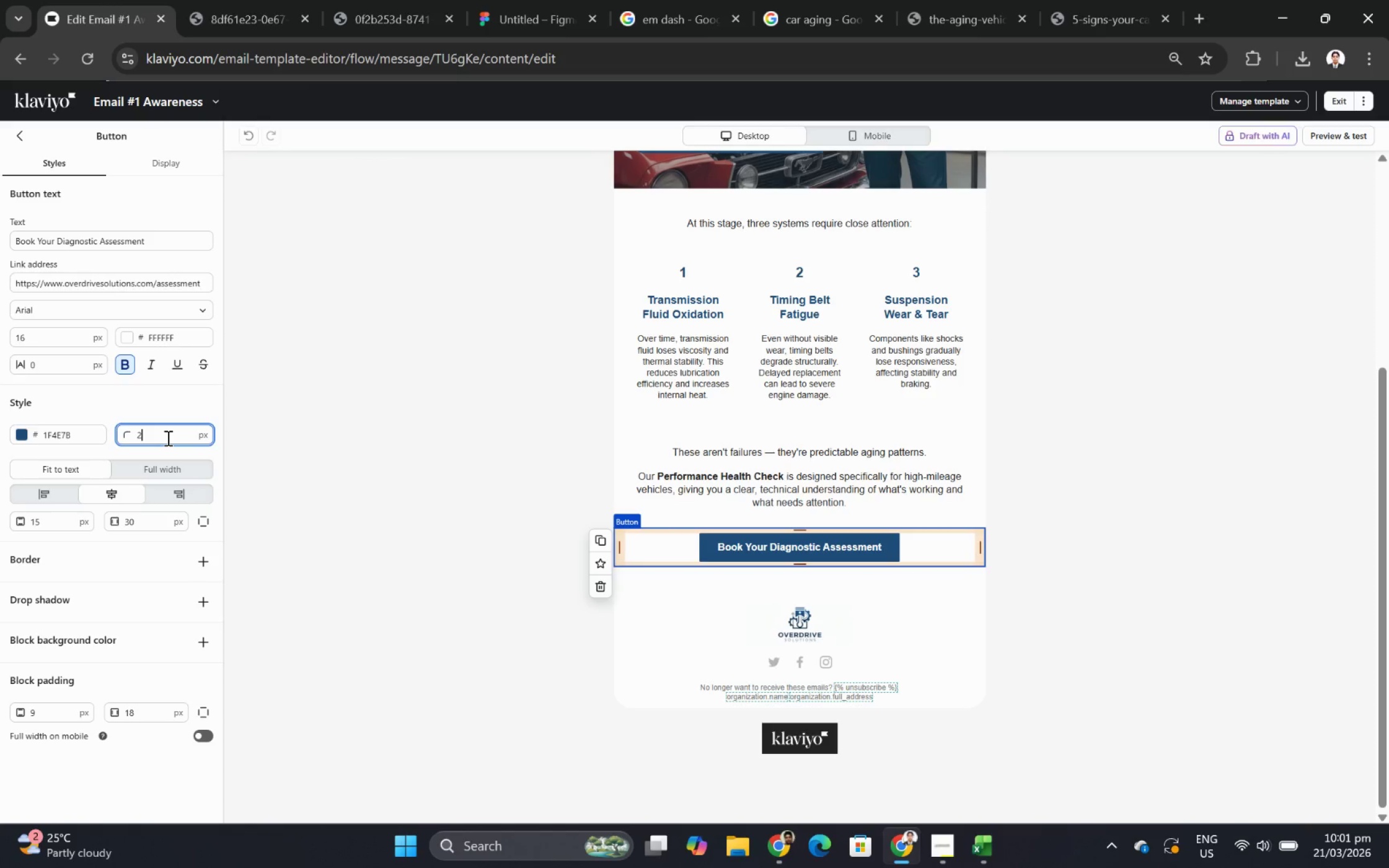 
key(Numpad5)
 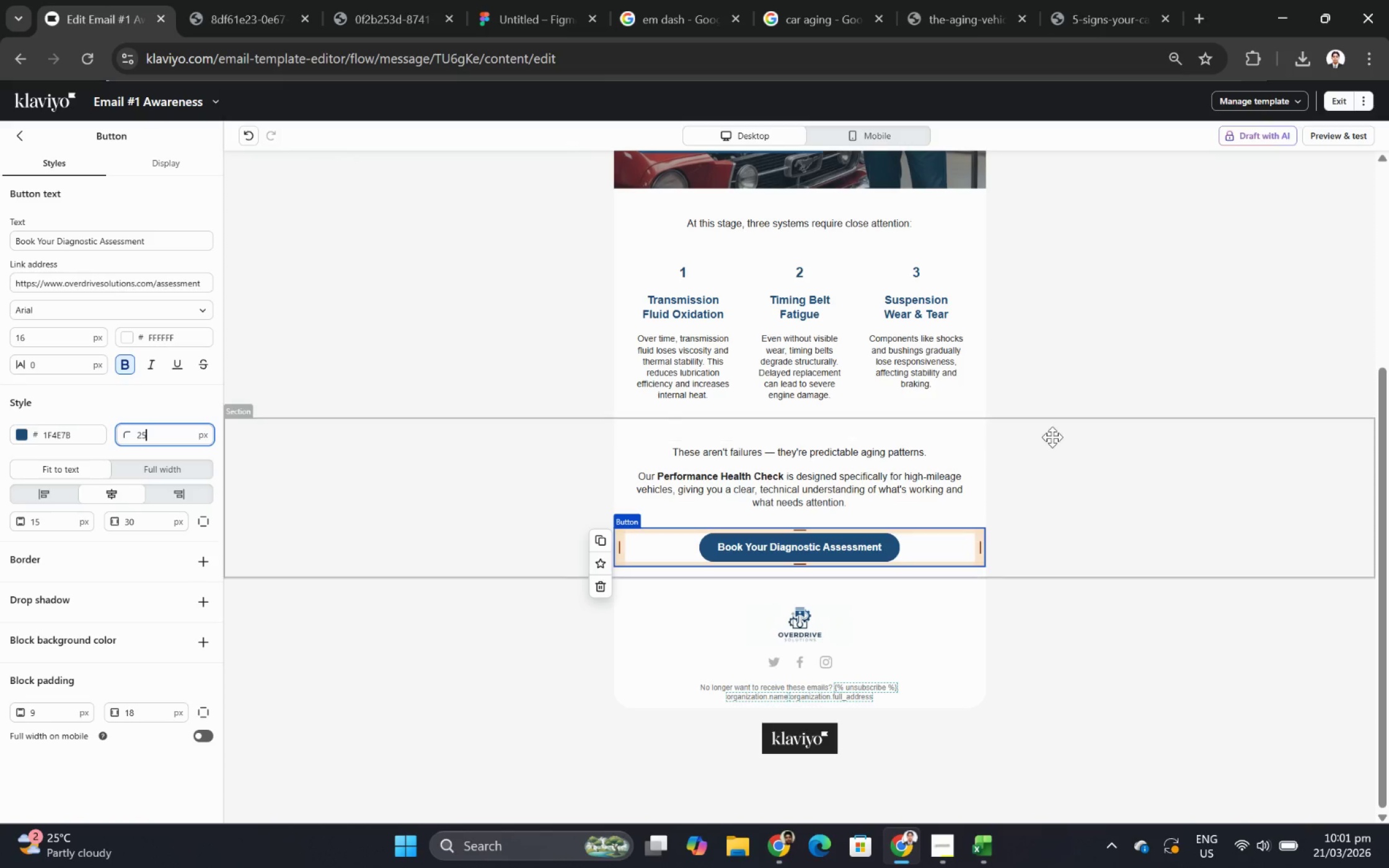 
left_click([1141, 431])
 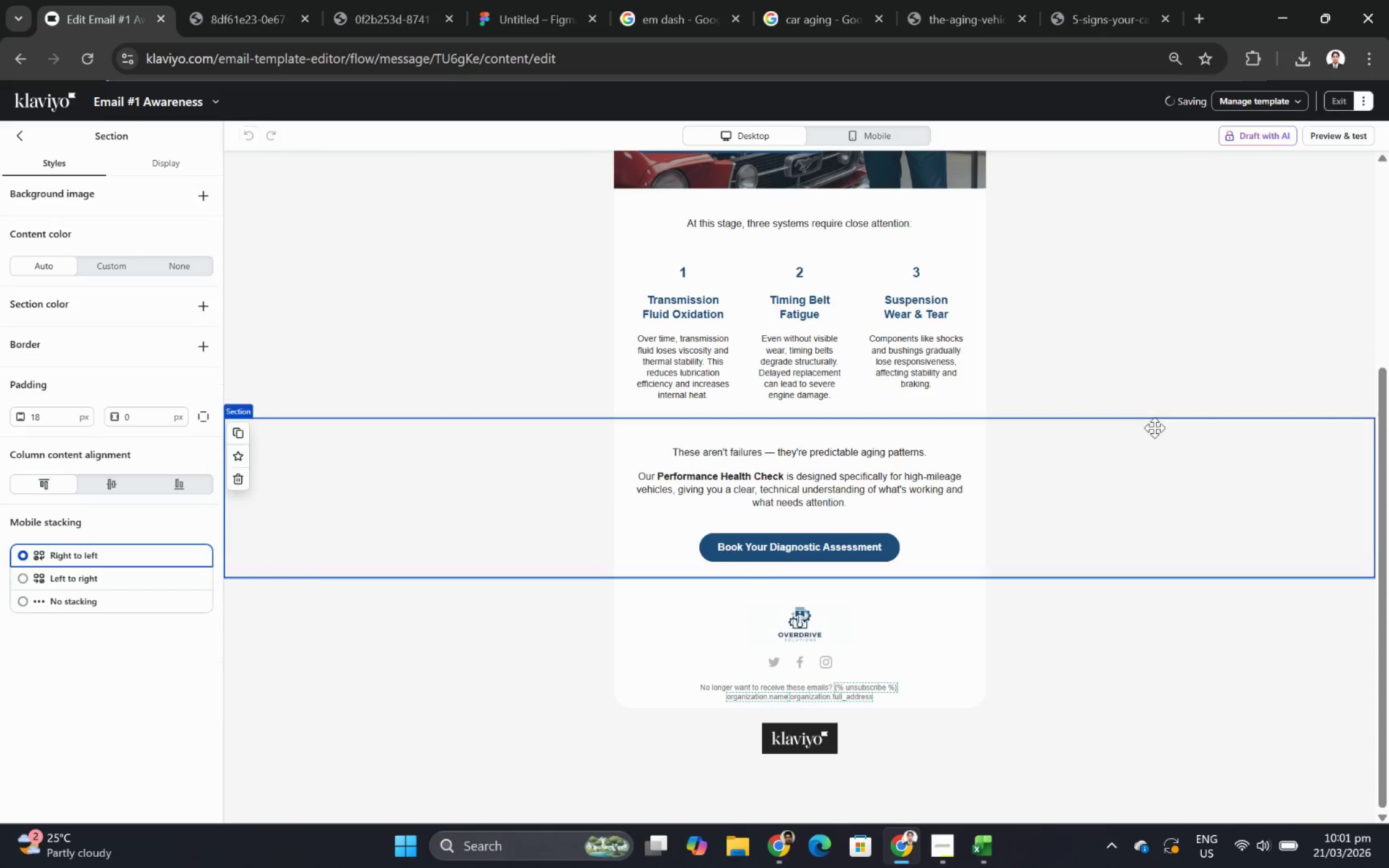 
scroll: coordinate [1246, 506], scroll_direction: up, amount: 5.0
 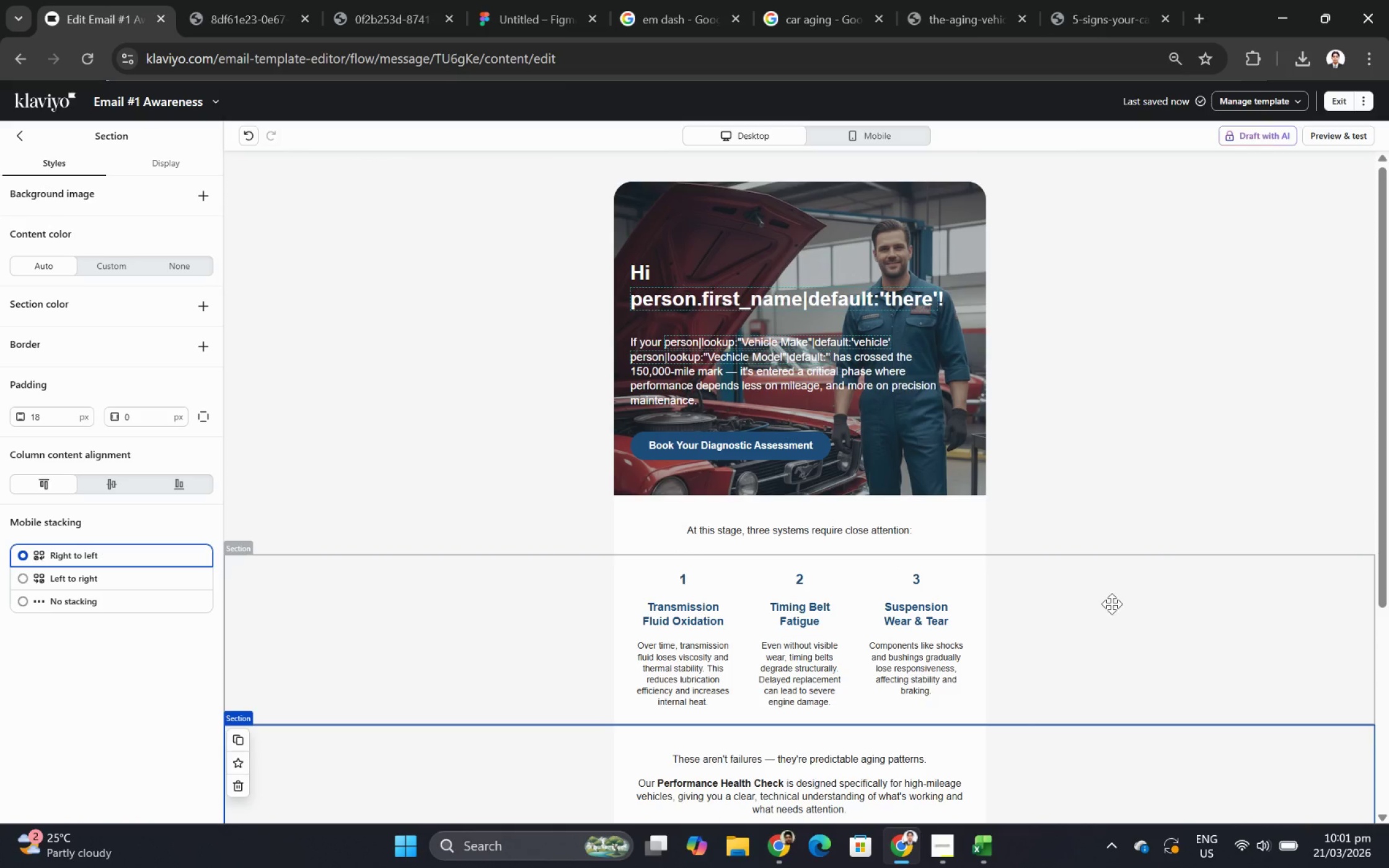 
wait(32.73)
 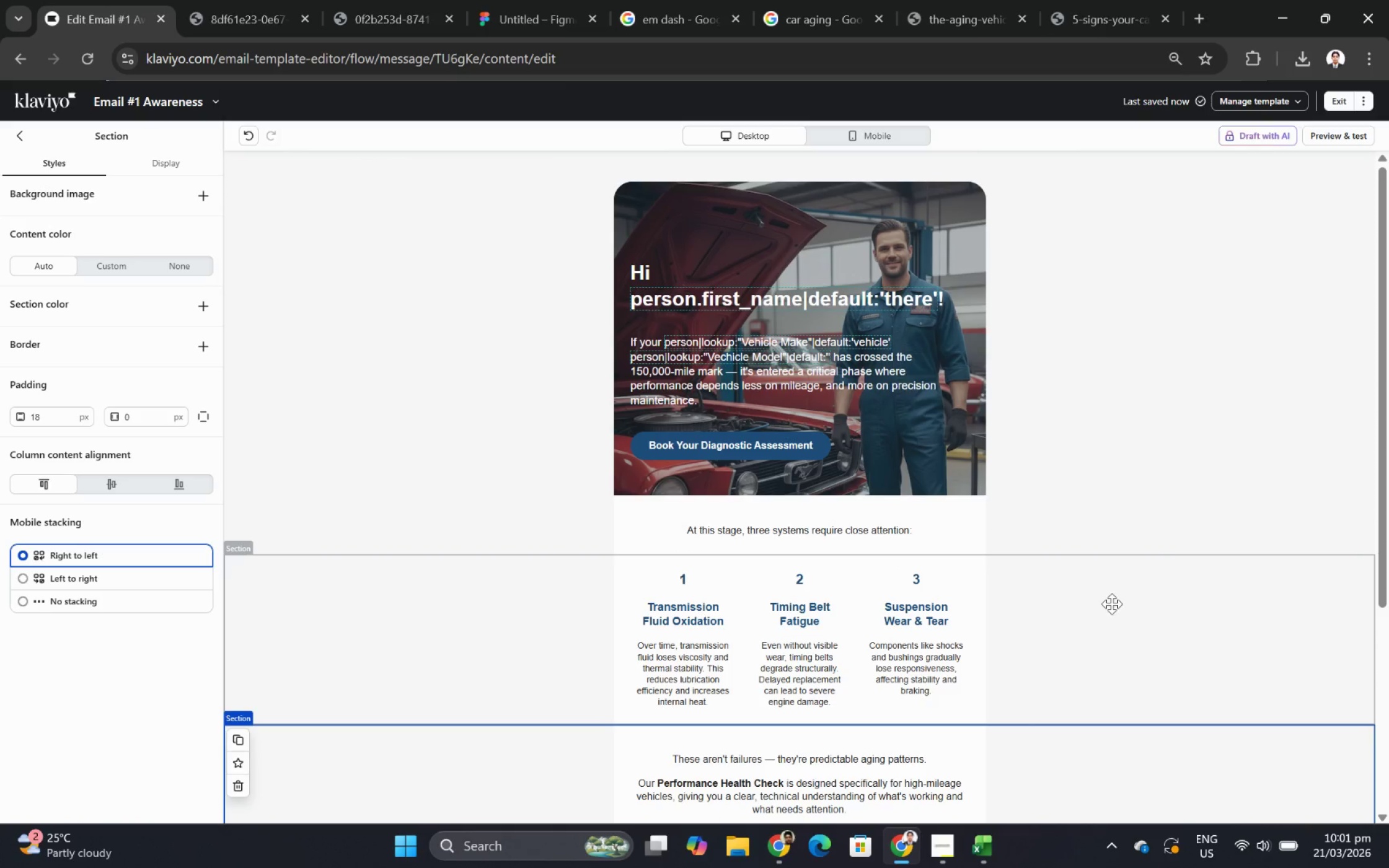 
scroll: coordinate [1147, 574], scroll_direction: down, amount: 5.0
 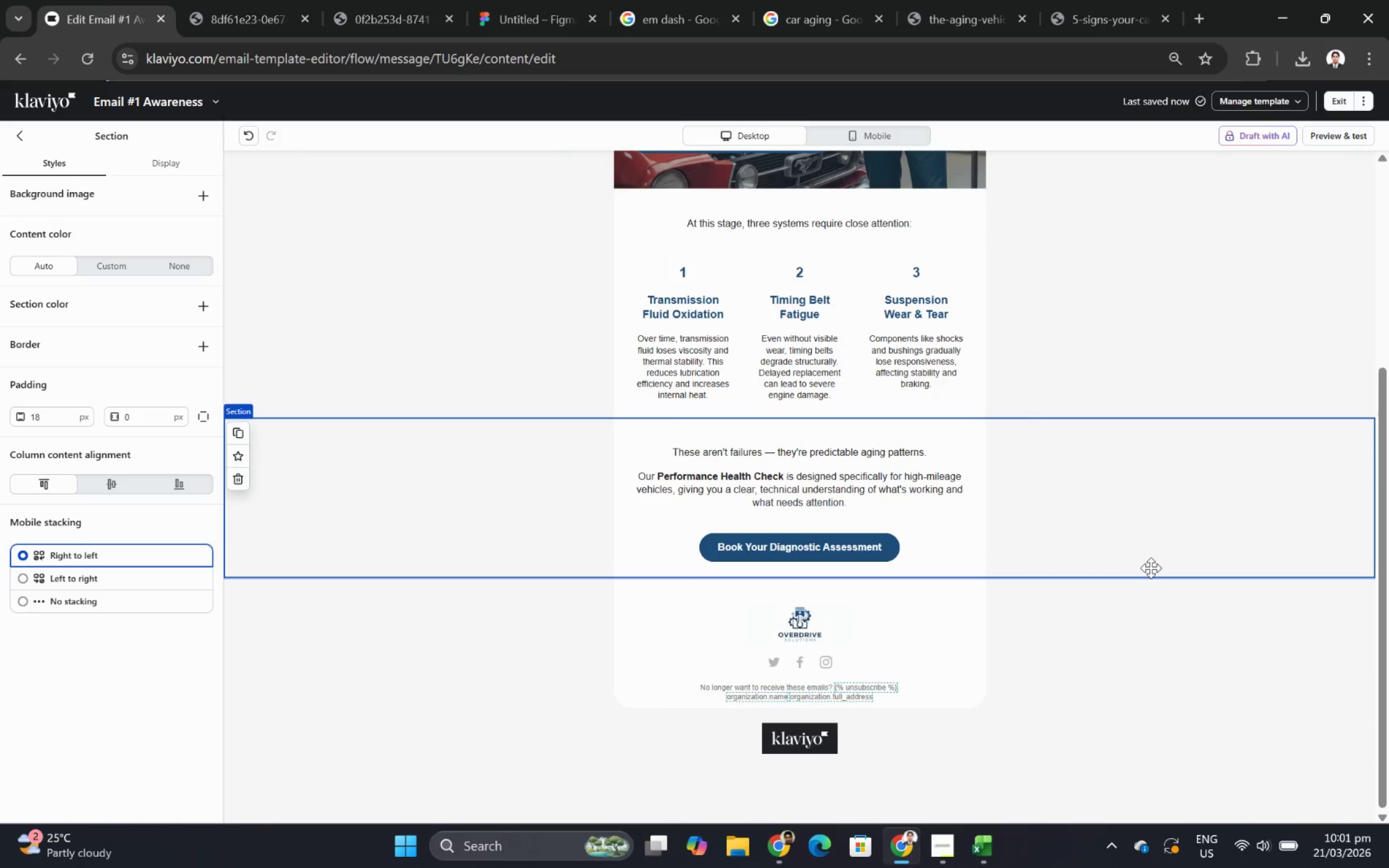 
scroll: coordinate [1150, 568], scroll_direction: up, amount: 5.0
 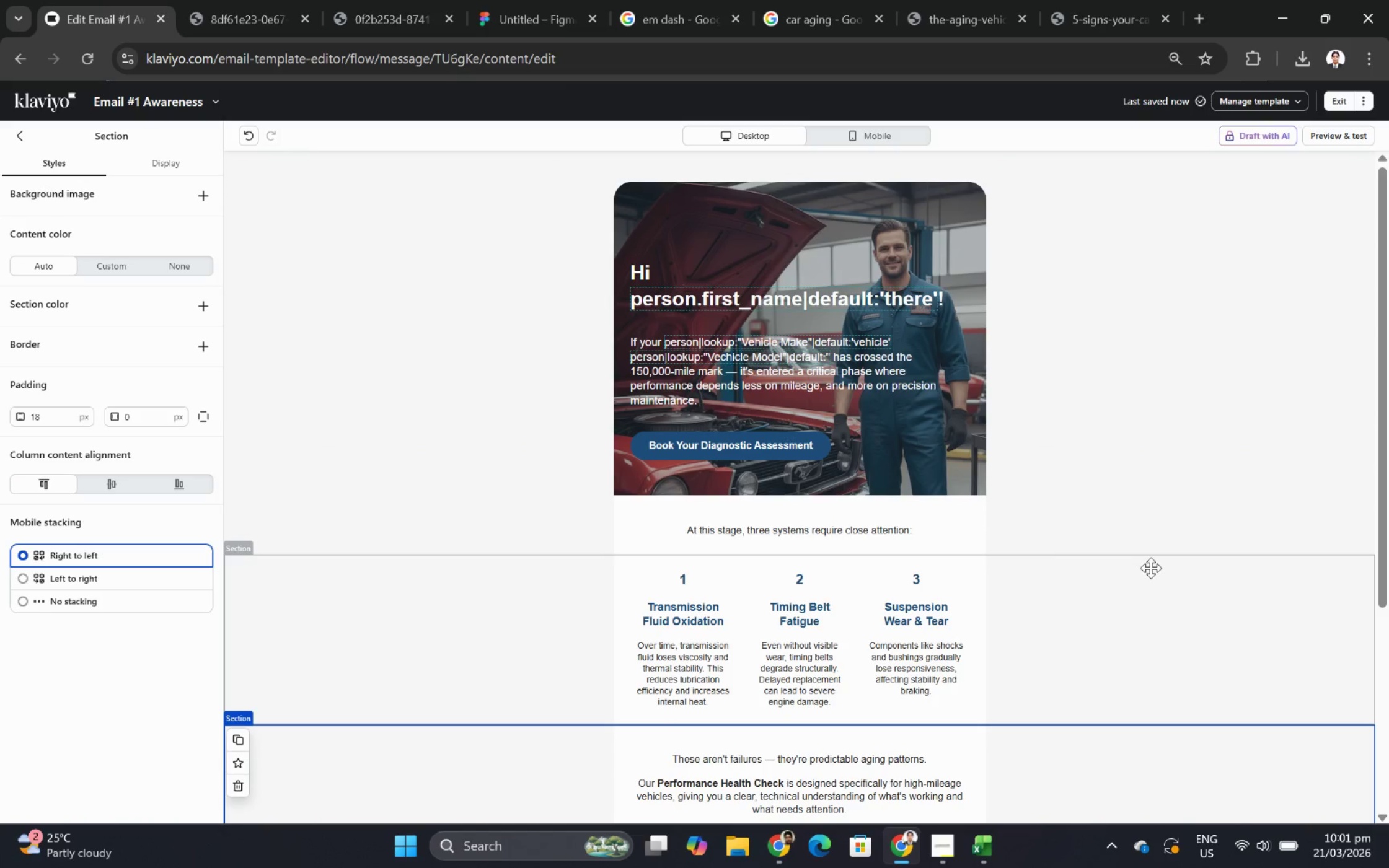 
wait(9.45)
 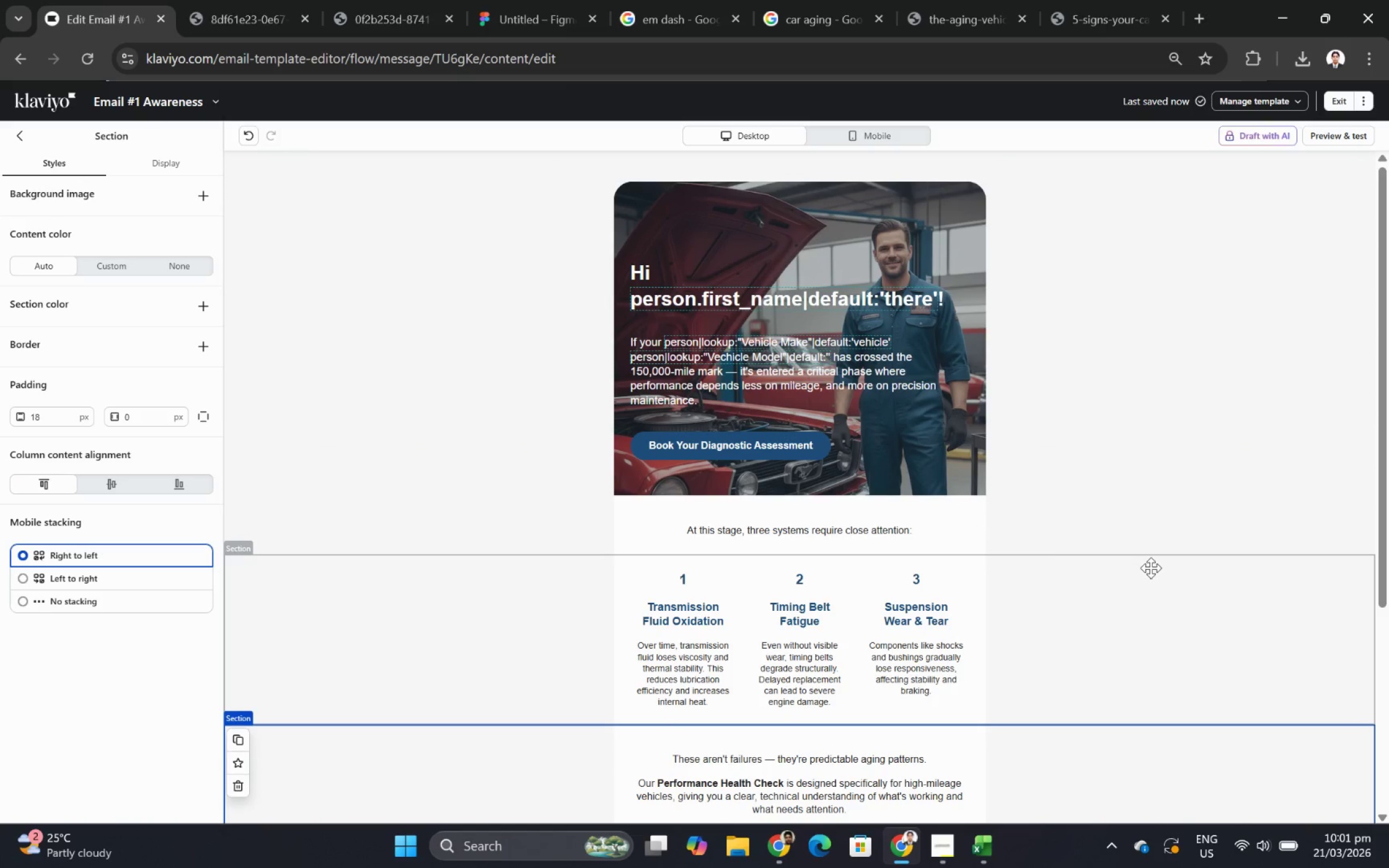 
scroll: coordinate [1252, 354], scroll_direction: none, amount: 0.0
 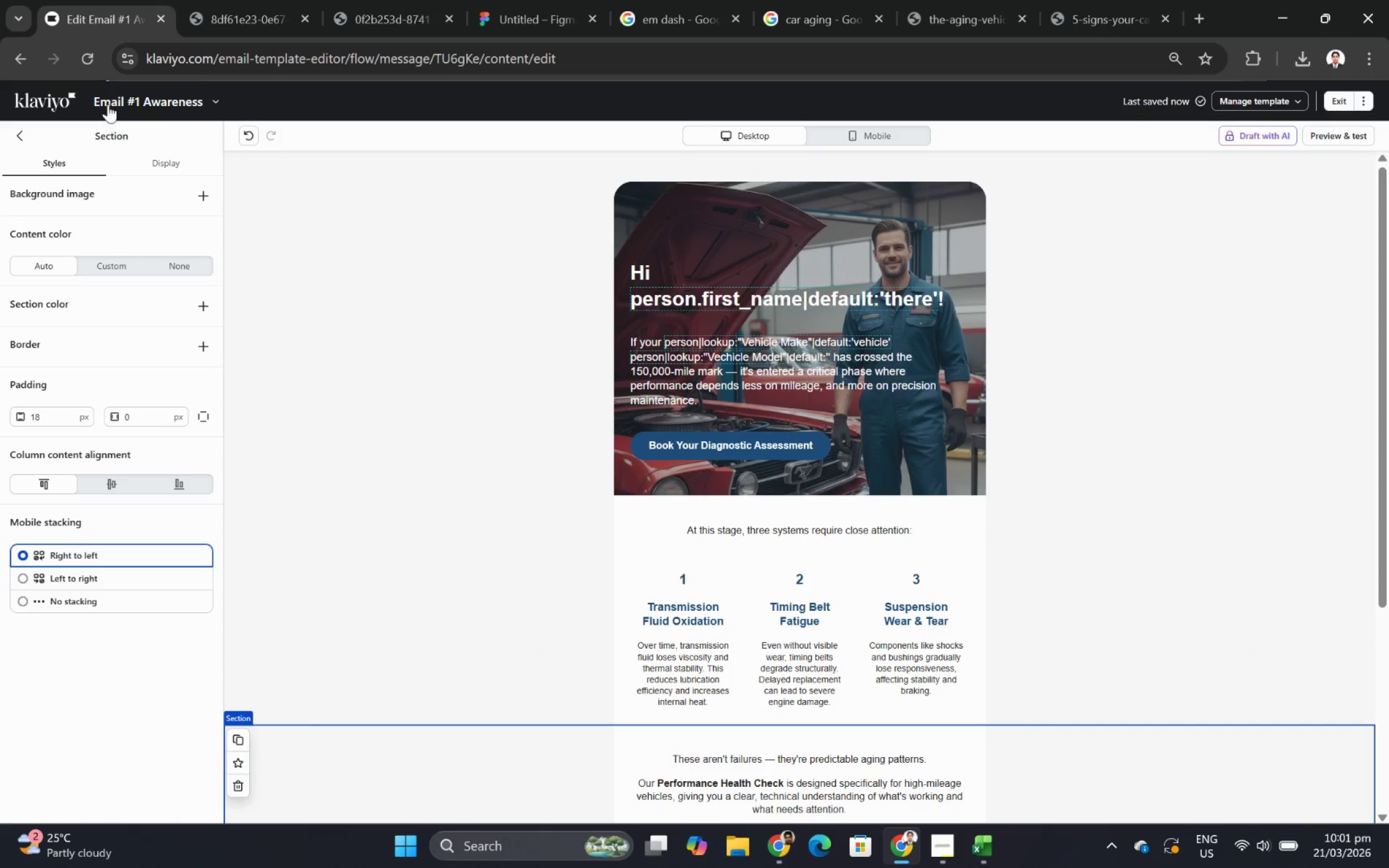 
left_click([213, 101])
 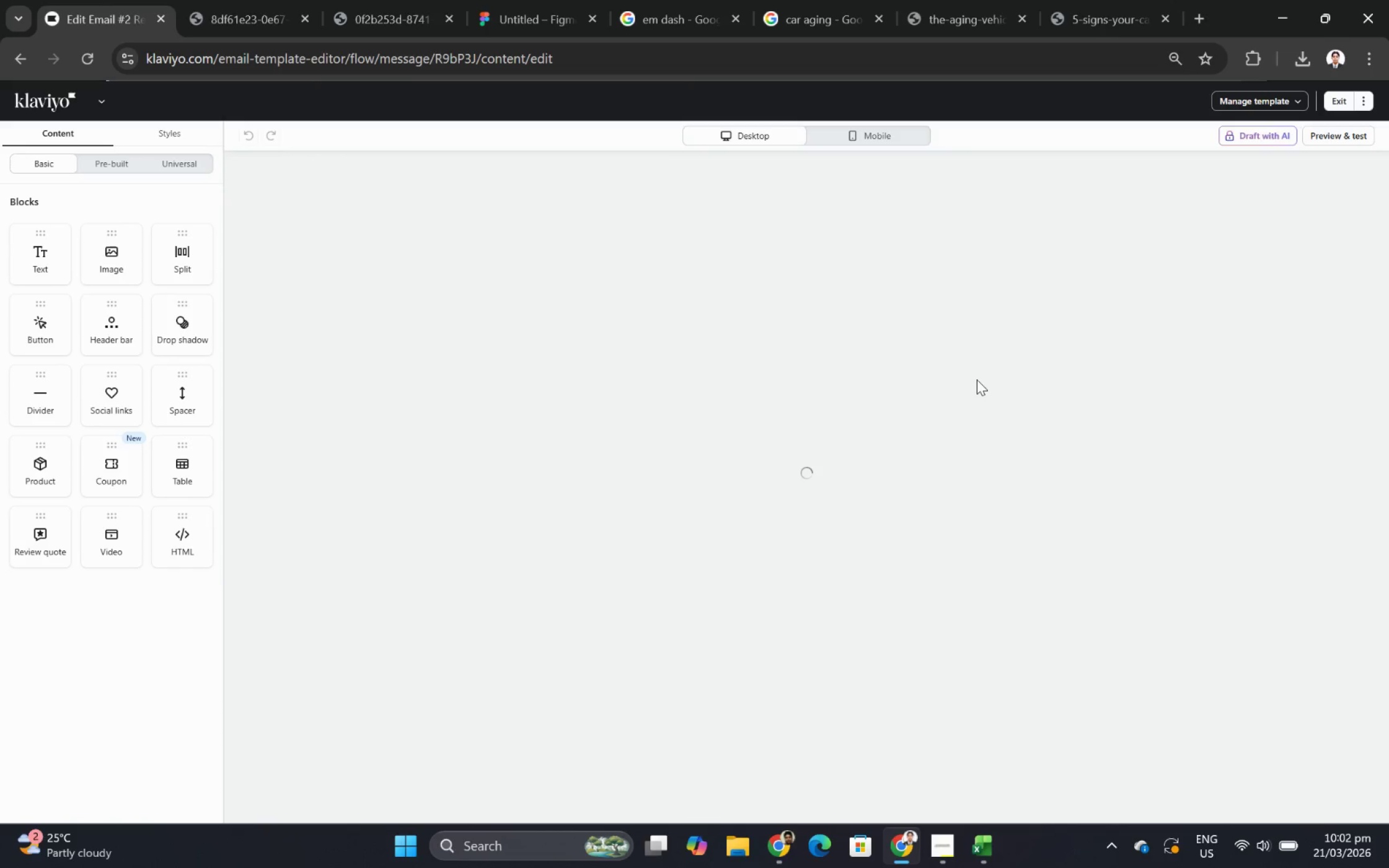 
wait(7.8)
 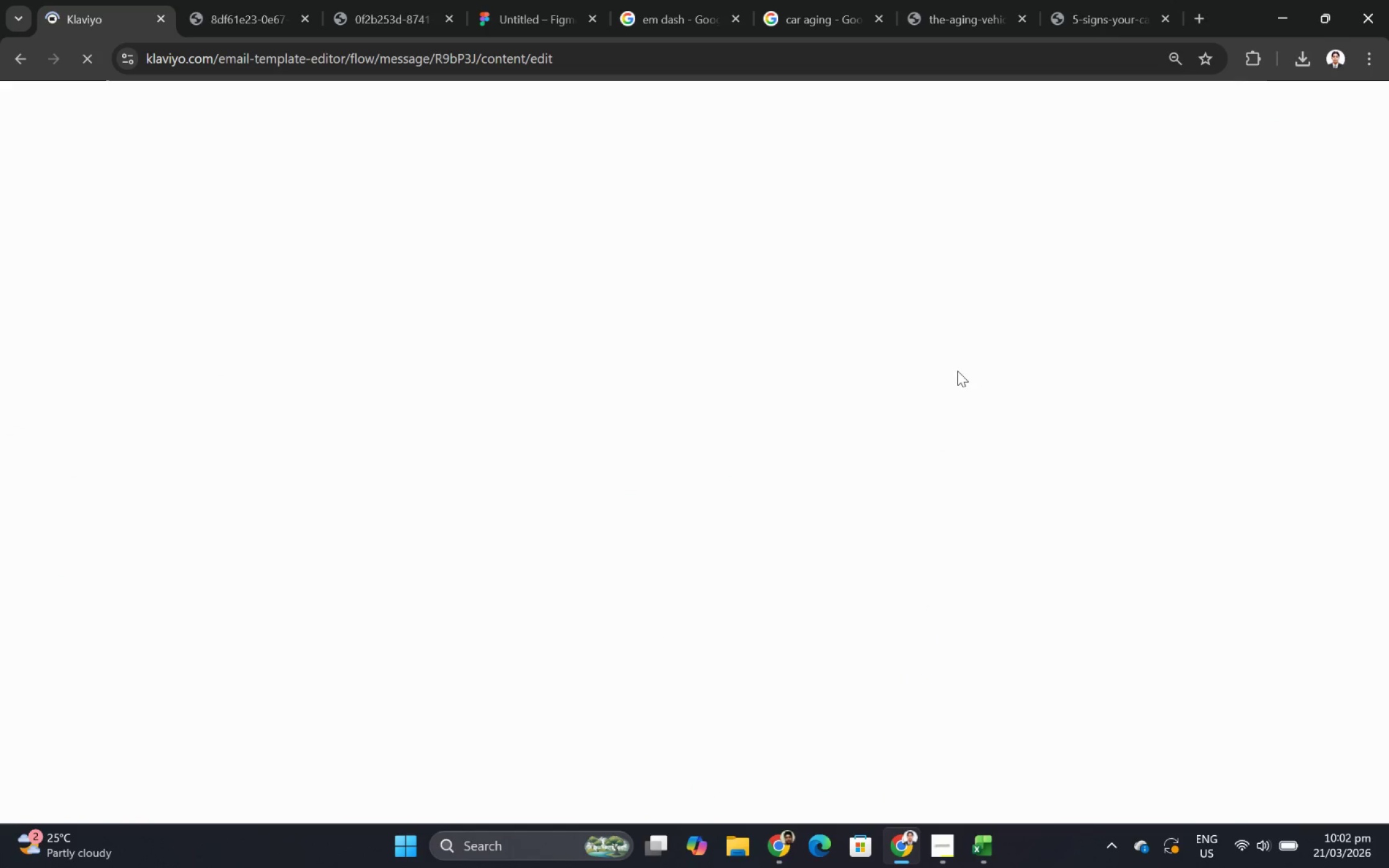 
scroll: coordinate [1154, 417], scroll_direction: none, amount: 0.0
 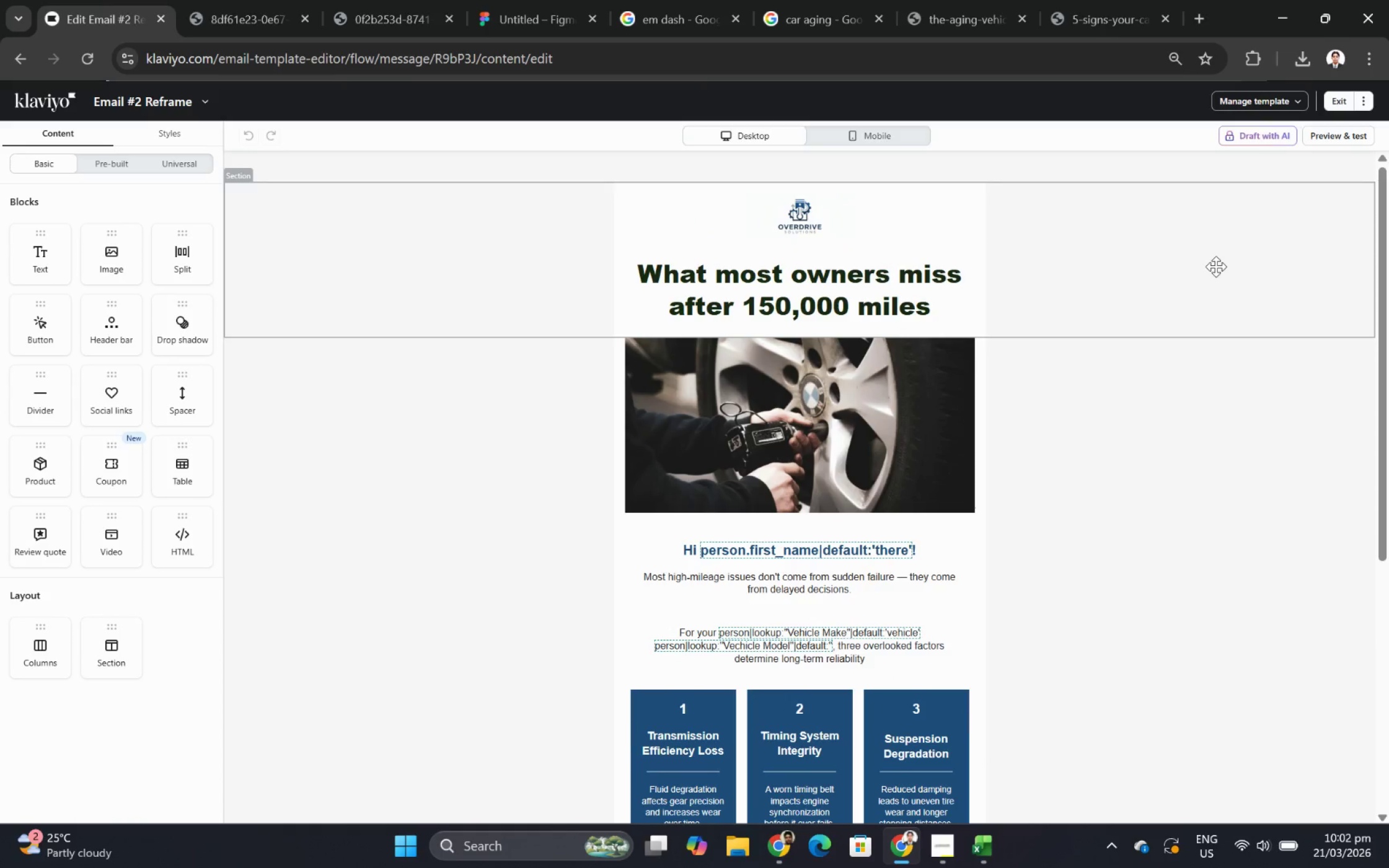 
scroll: coordinate [1215, 266], scroll_direction: down, amount: 4.0
 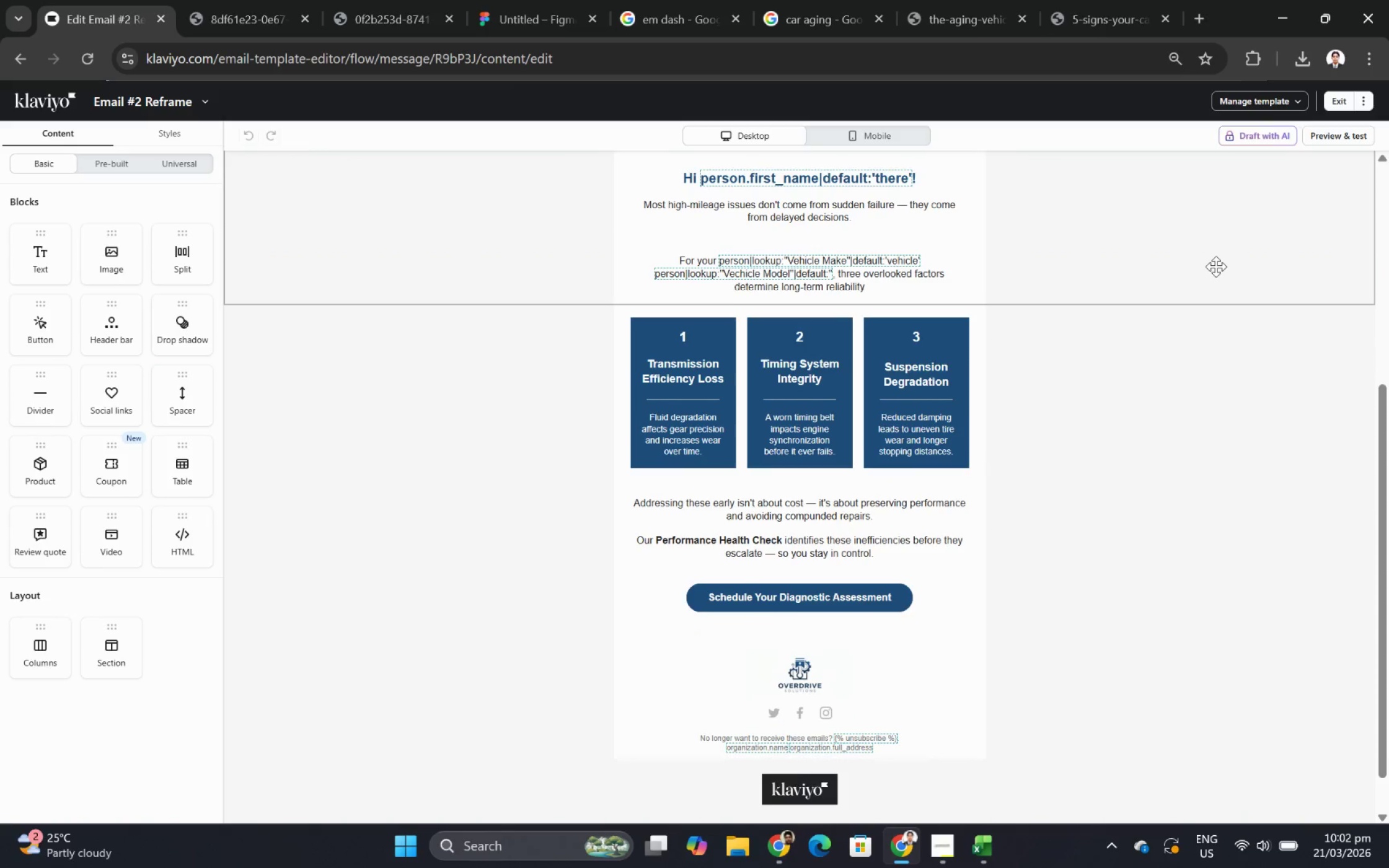 
scroll: coordinate [1217, 269], scroll_direction: up, amount: 3.0
 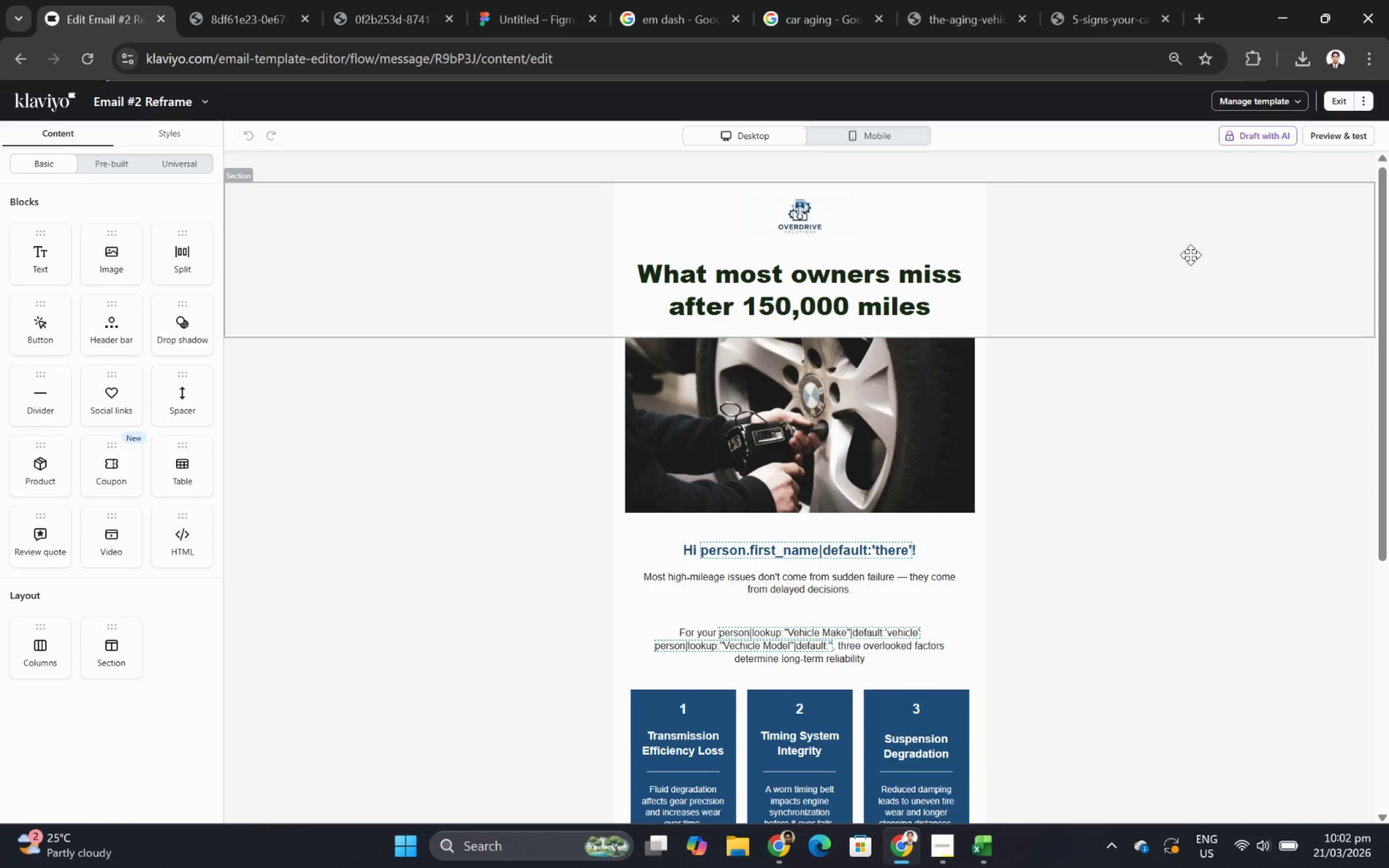 
wait(35.29)
 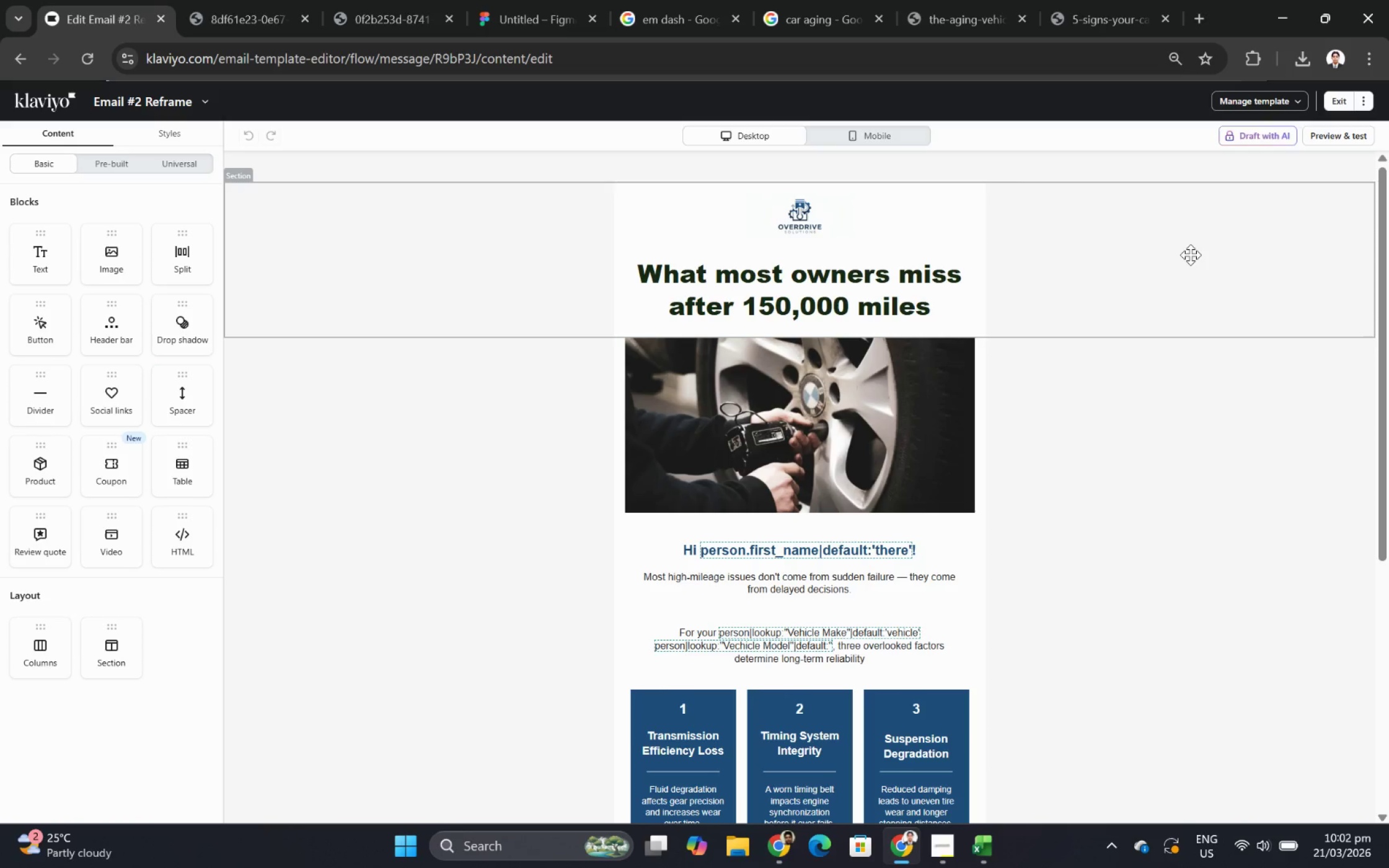 
scroll: coordinate [908, 452], scroll_direction: down, amount: 6.0
 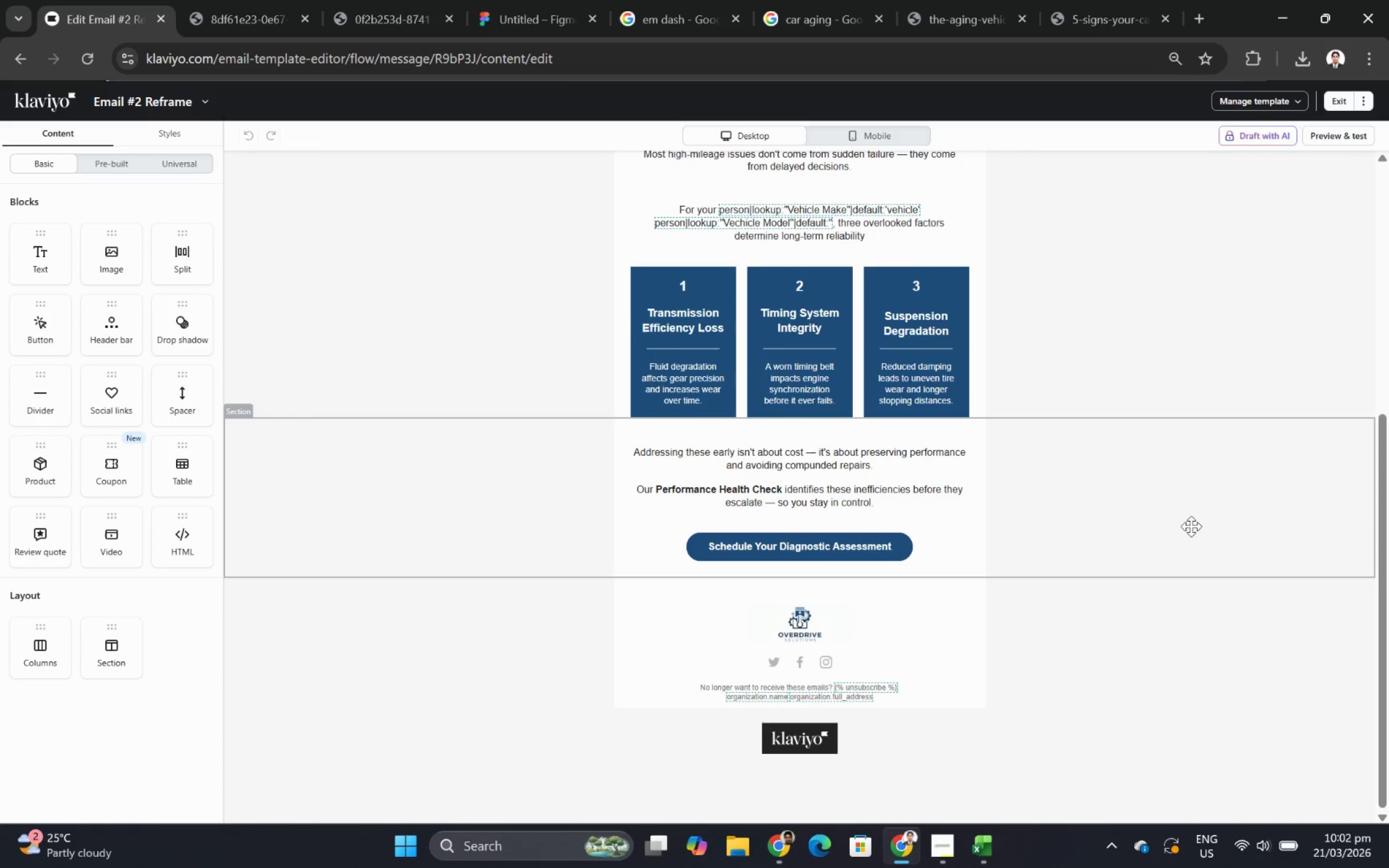 
scroll: coordinate [1192, 532], scroll_direction: up, amount: 6.0
 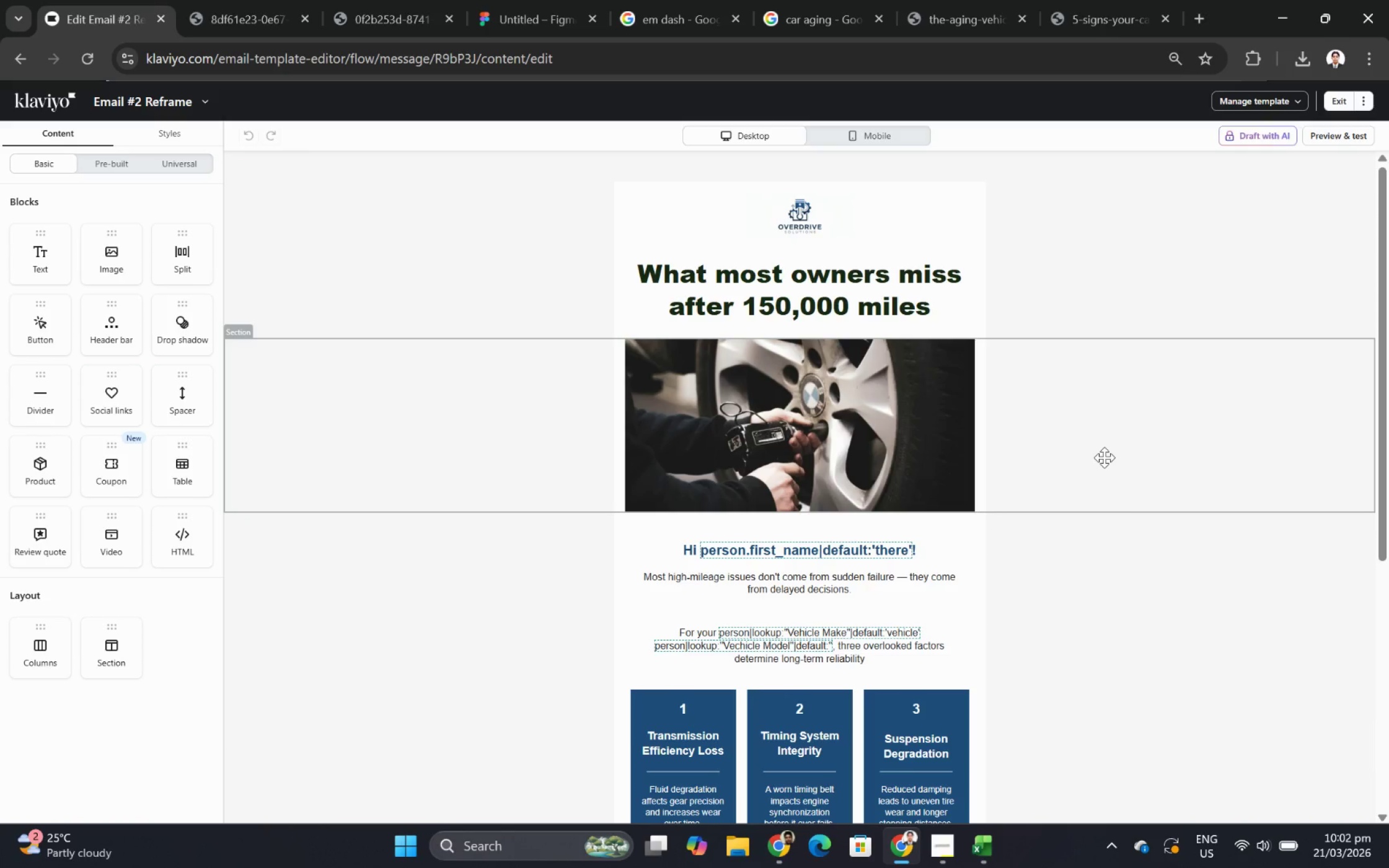 
scroll: coordinate [1104, 457], scroll_direction: down, amount: 2.0
 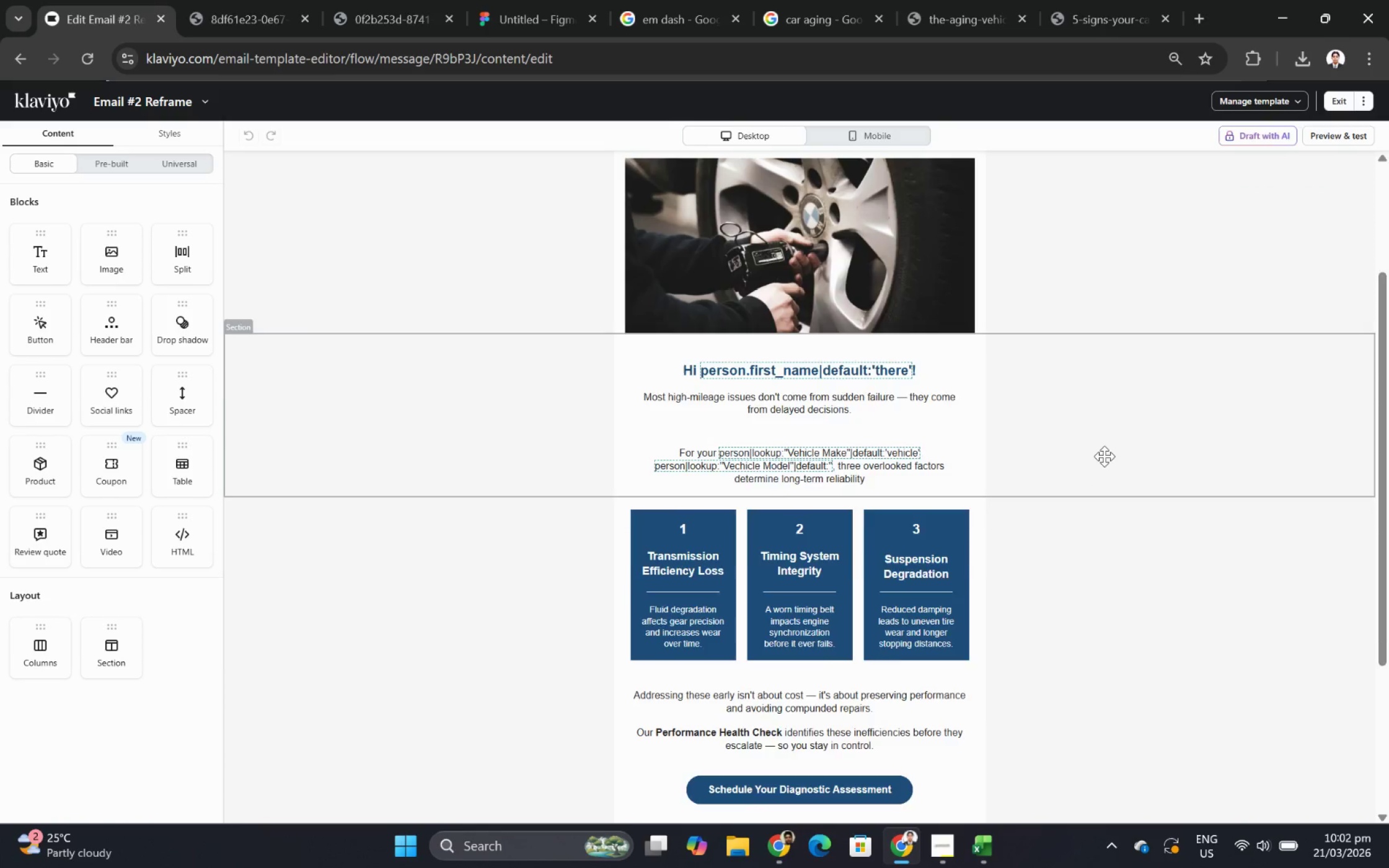 
scroll: coordinate [1104, 456], scroll_direction: up, amount: 3.0
 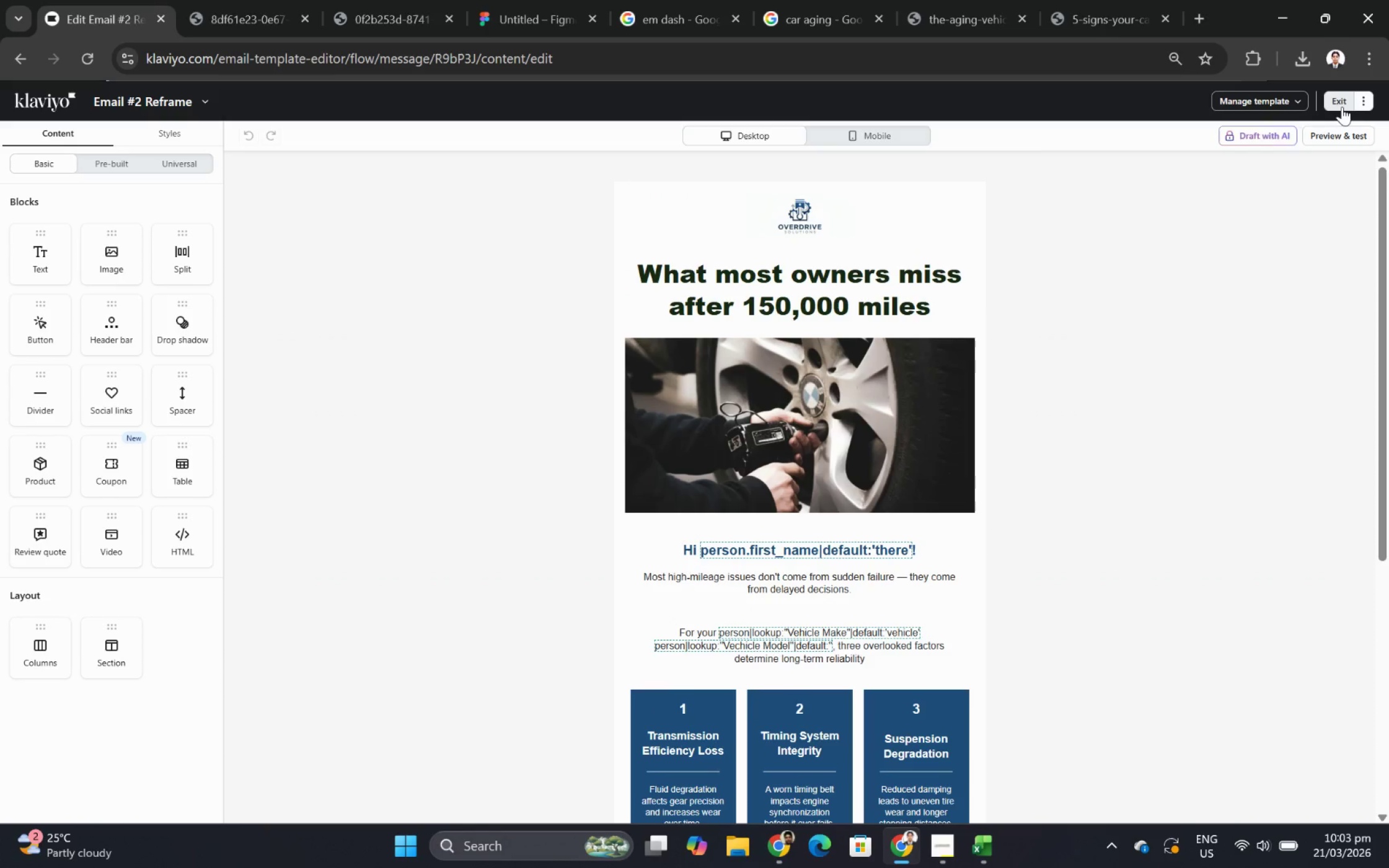 
wait(13.65)
 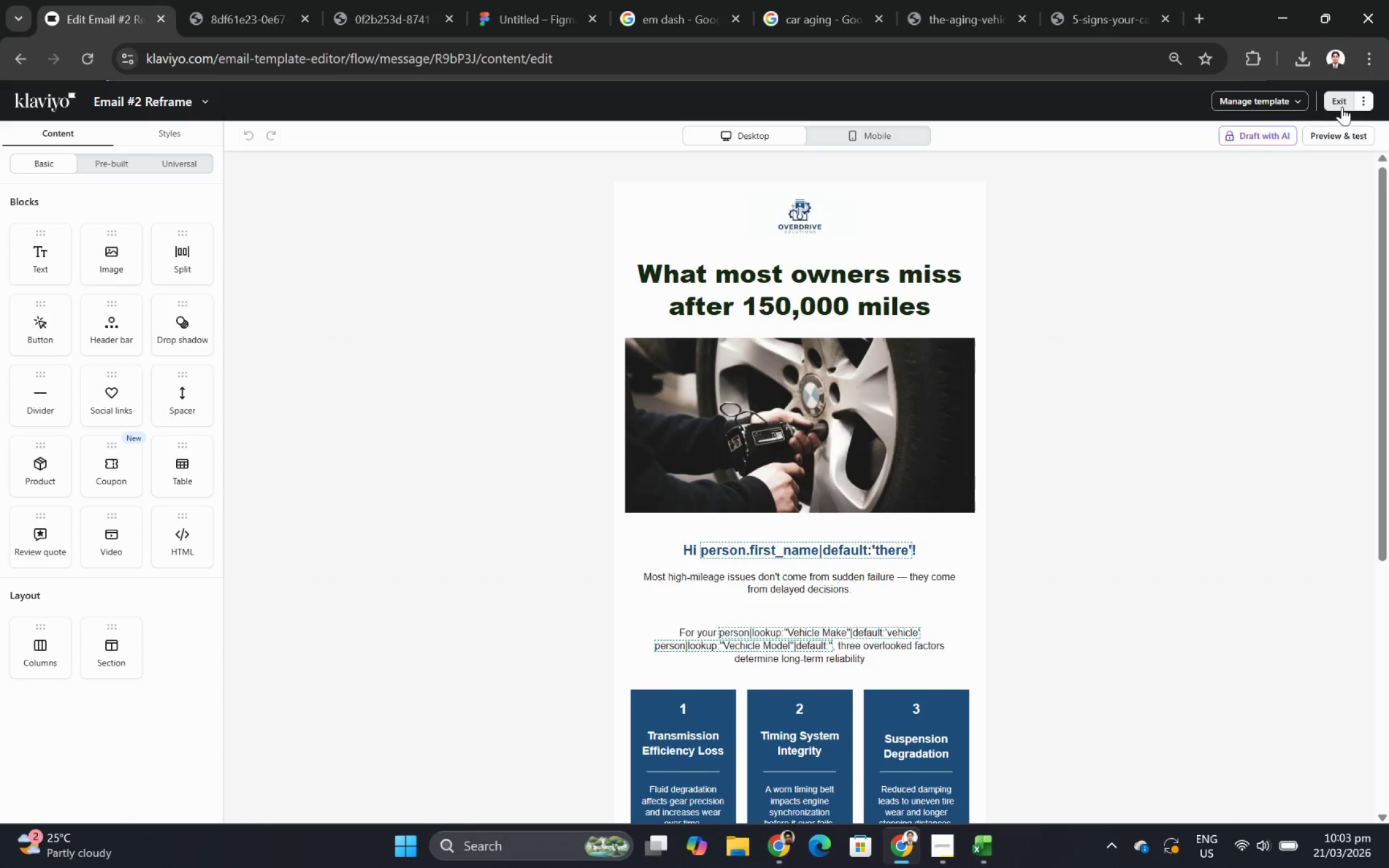 
left_click([1341, 107])
 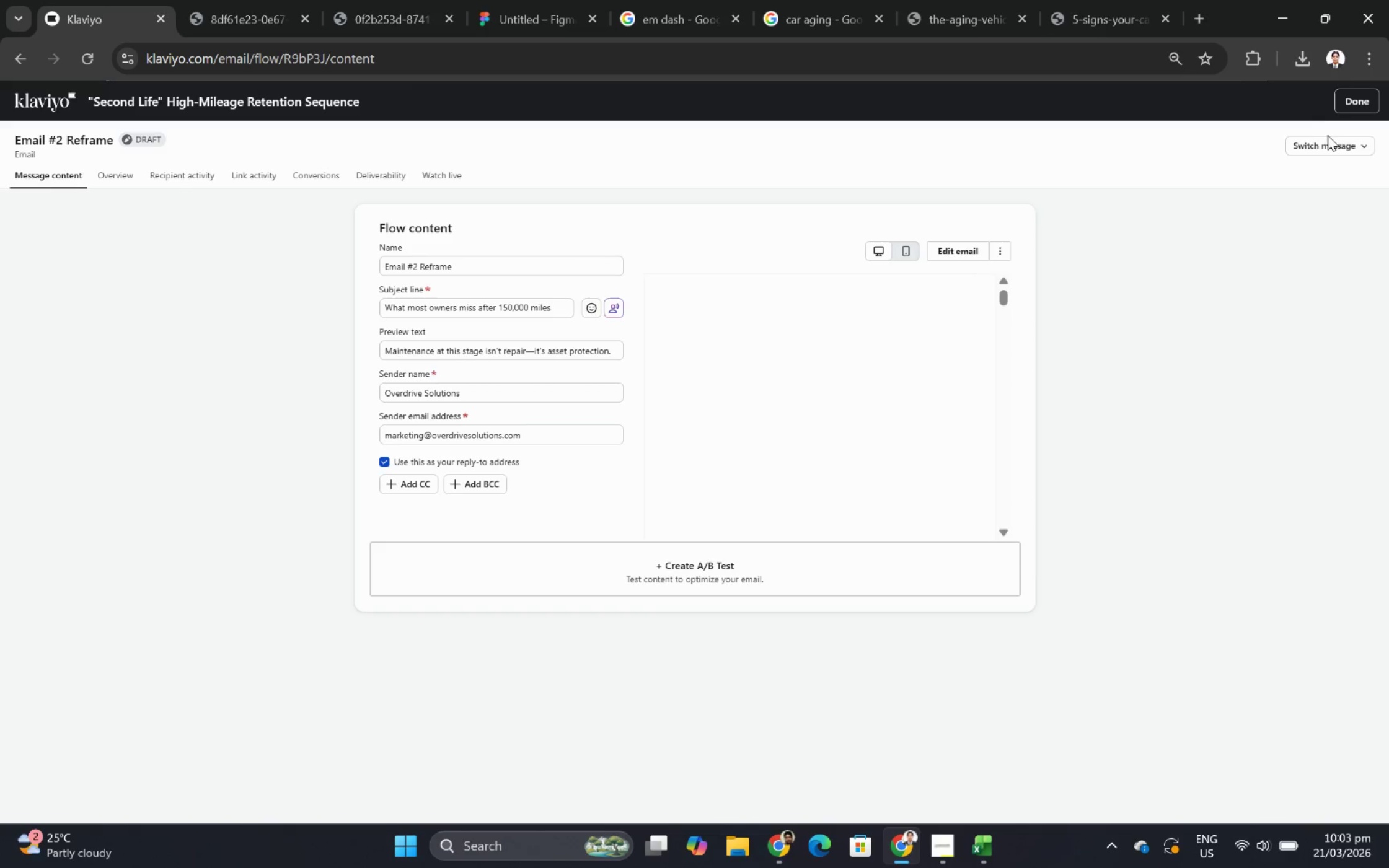 
left_click([1366, 107])
 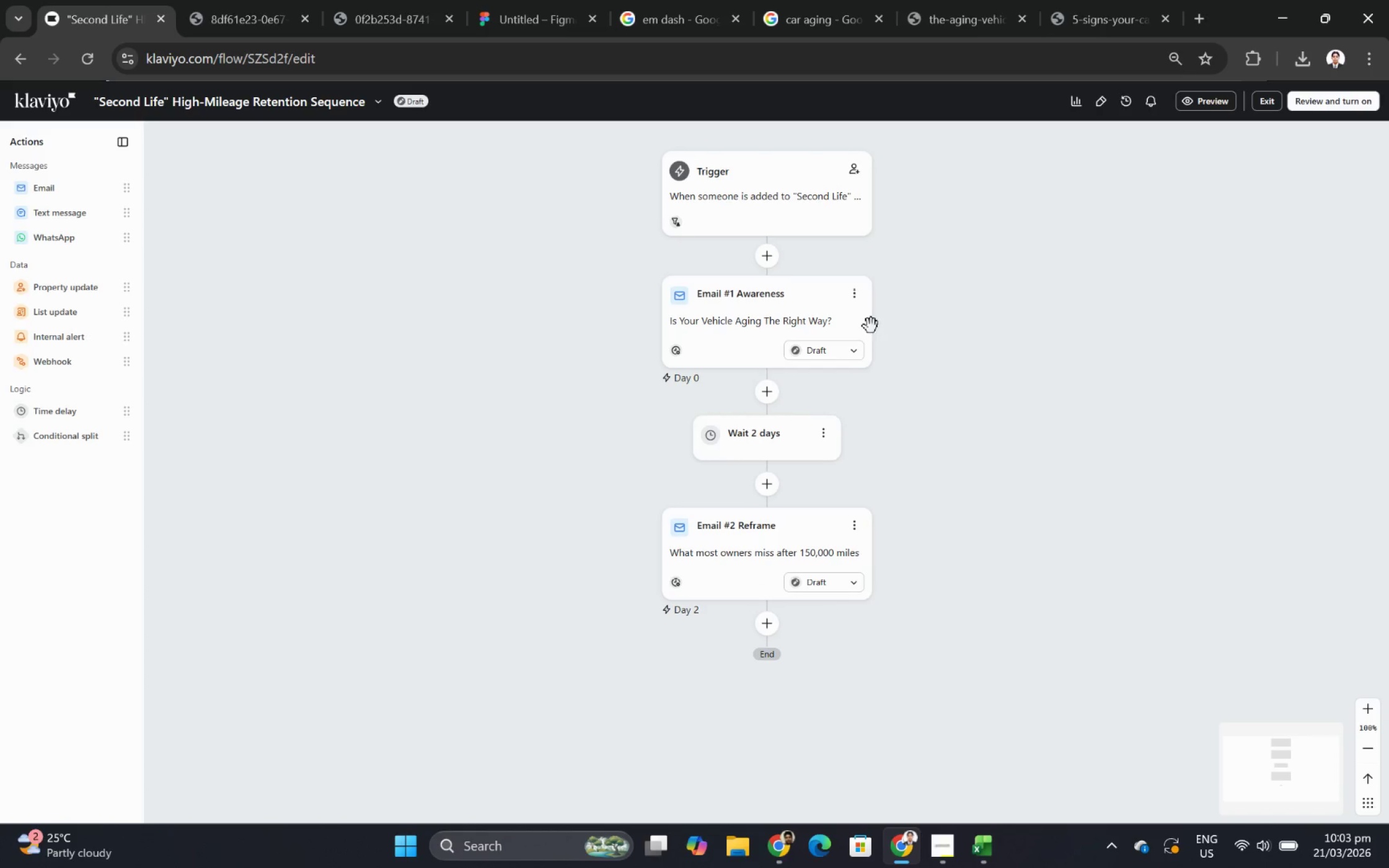 
left_click([772, 447])
 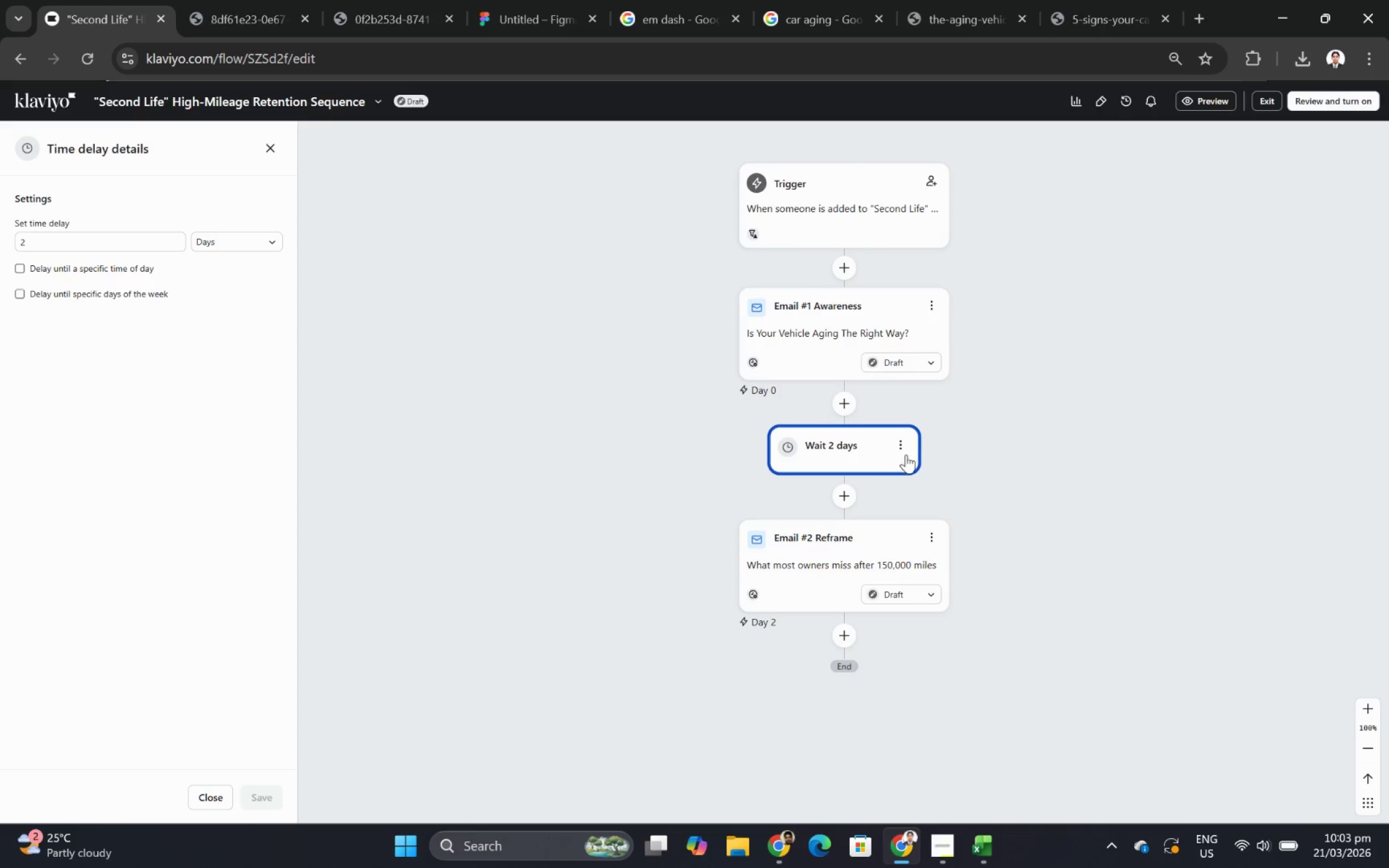 
left_click([904, 444])
 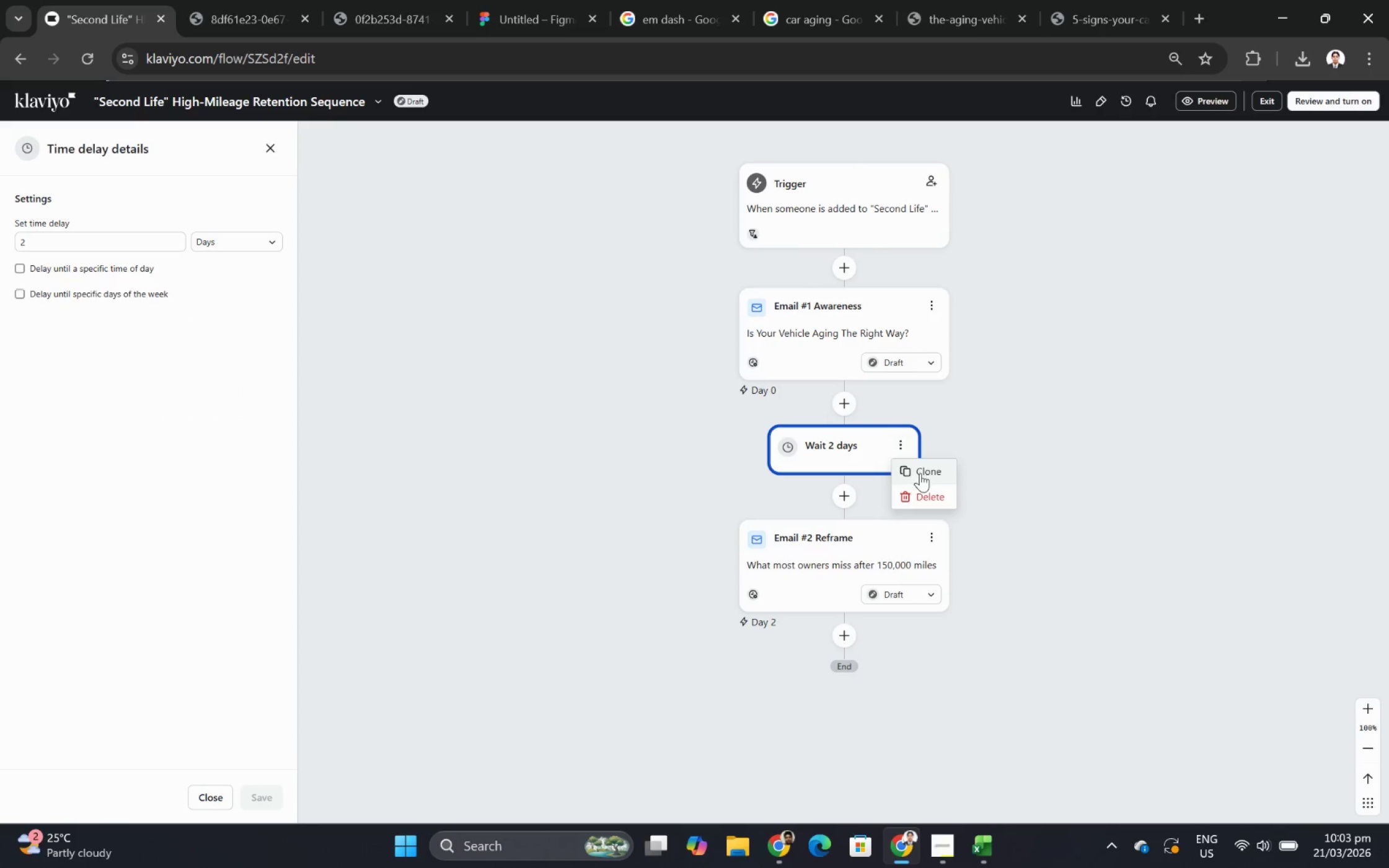 
left_click([920, 473])
 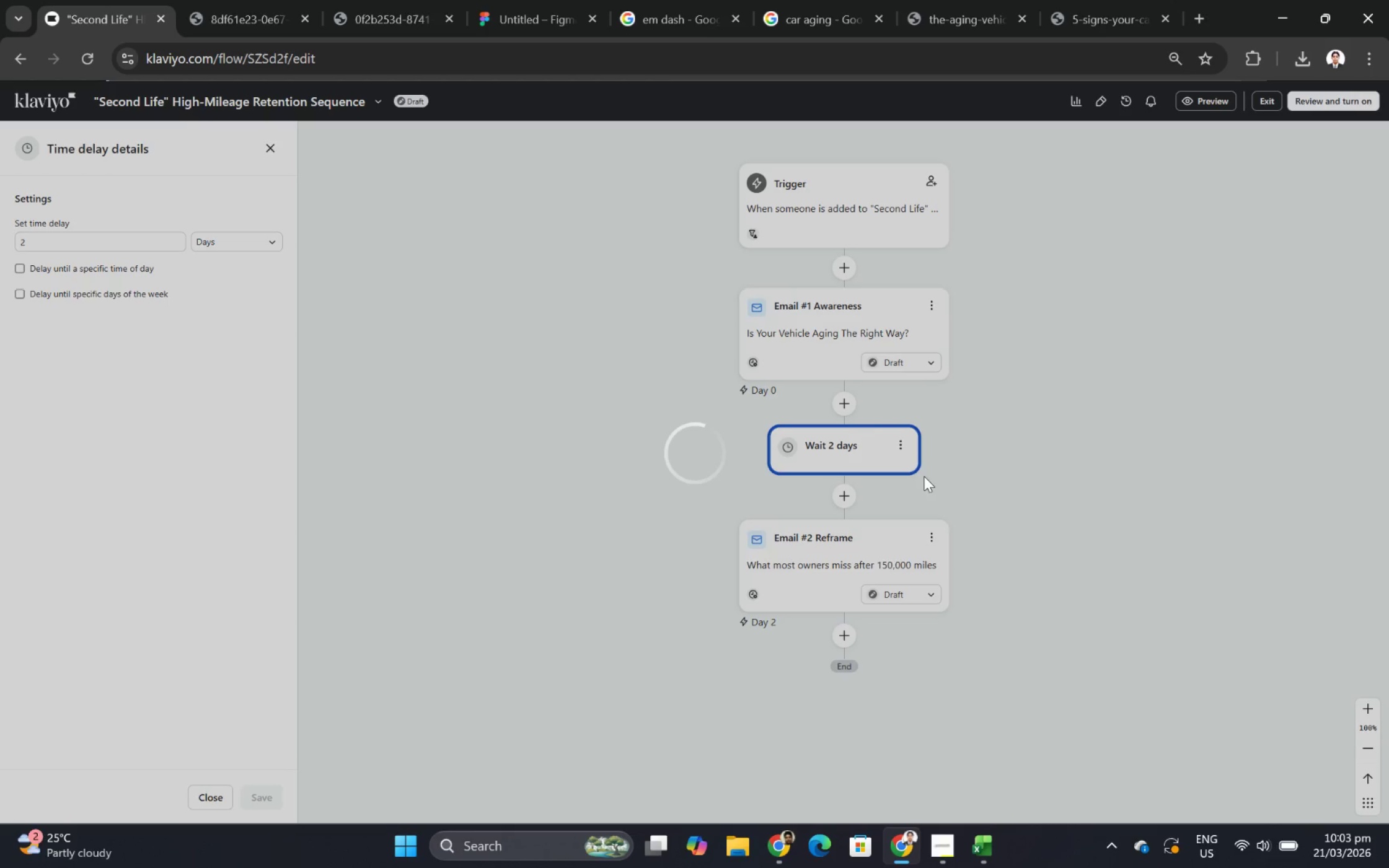 
mouse_move([920, 490])
 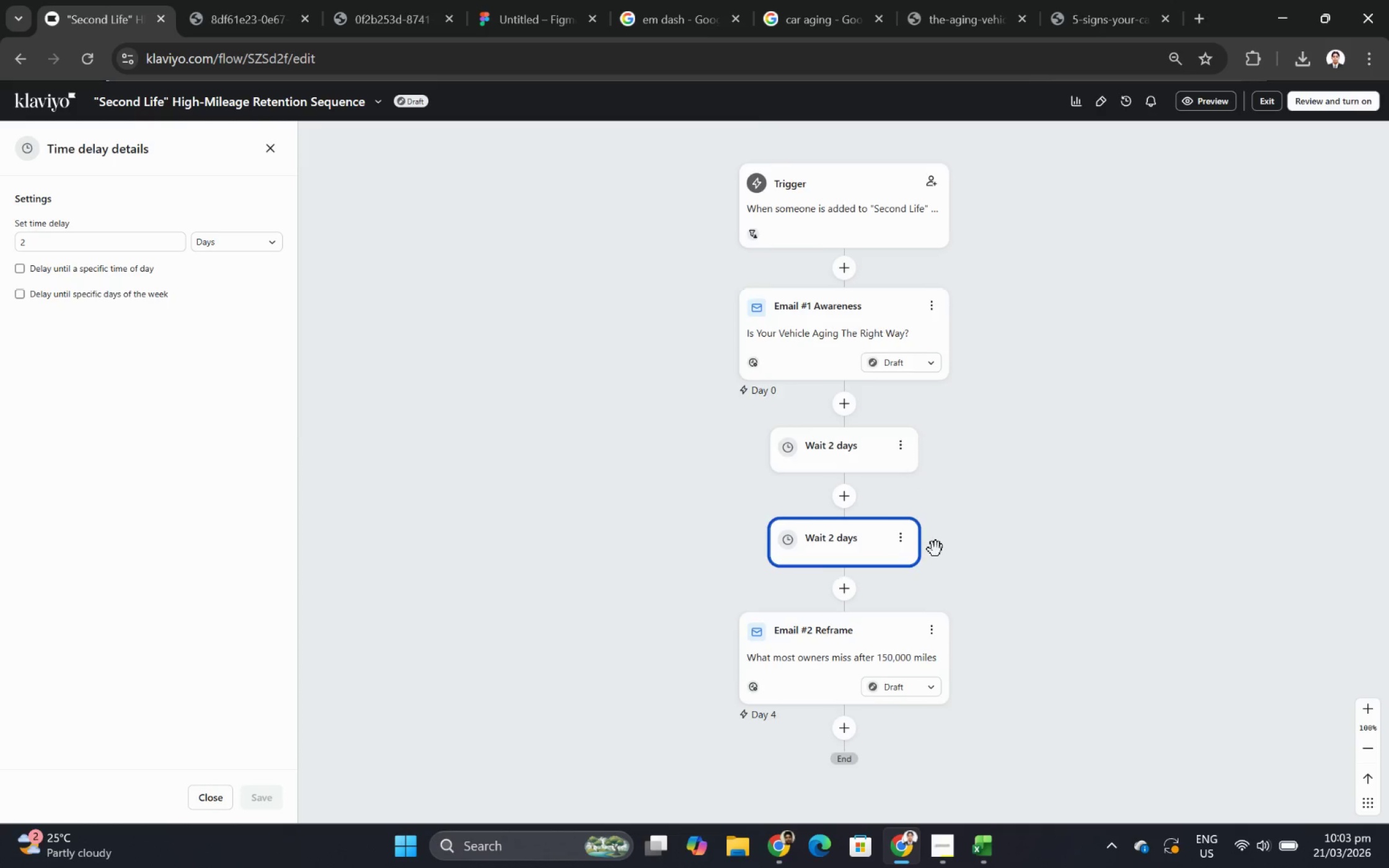 
scroll: coordinate [935, 549], scroll_direction: down, amount: 2.0
 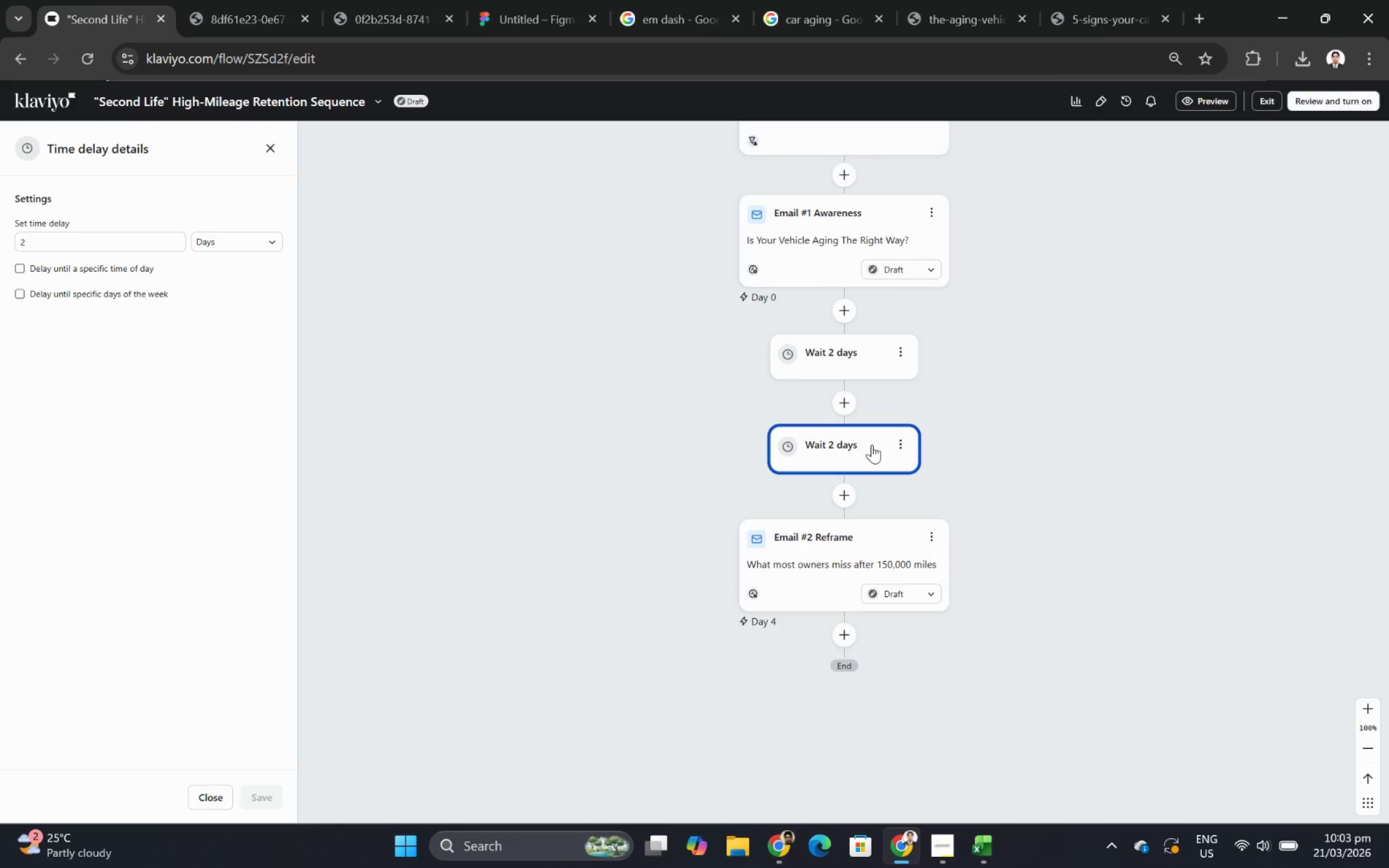 
left_click_drag(start_coordinate=[871, 444], to_coordinate=[855, 651])
 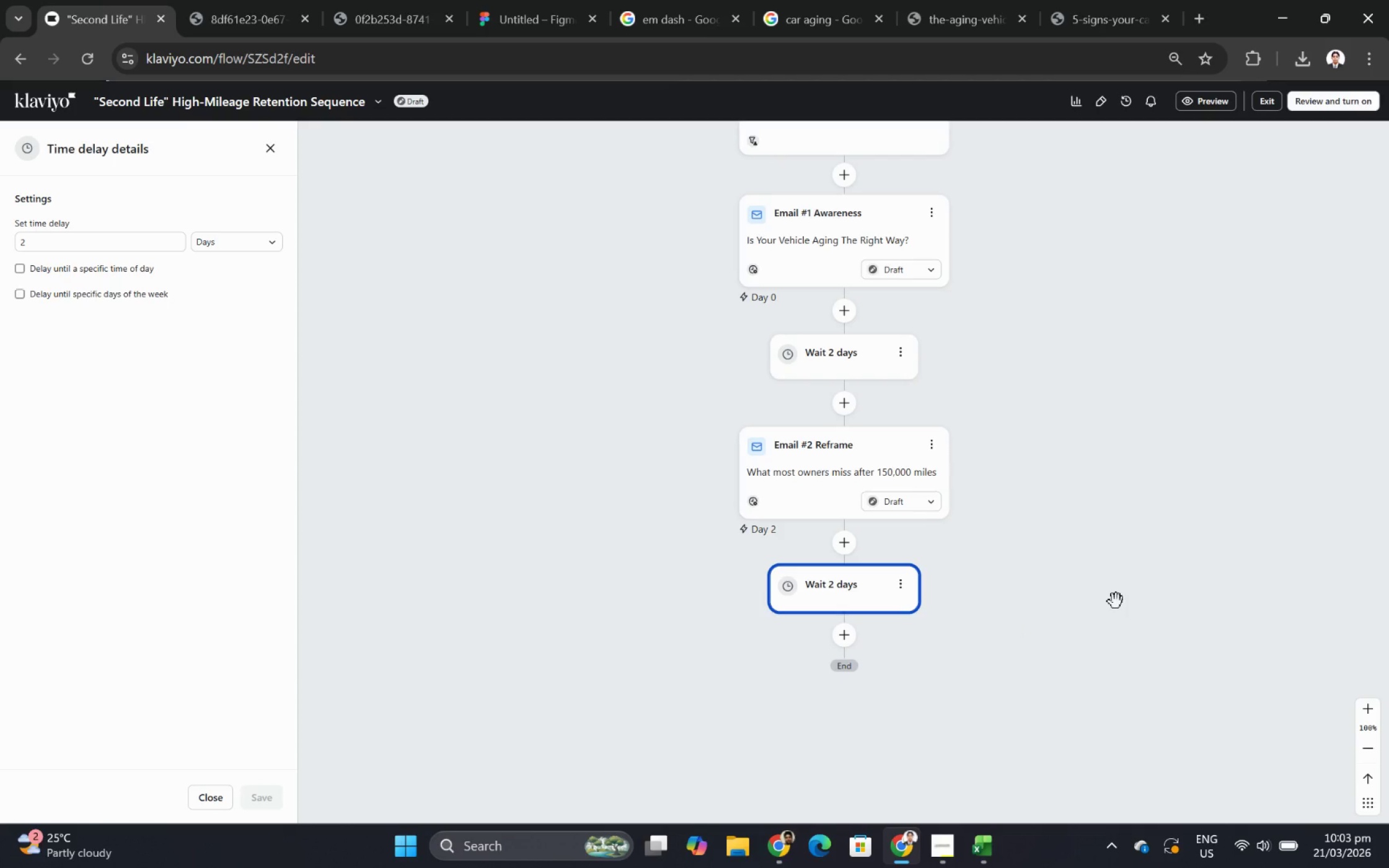 
wait(14.3)
 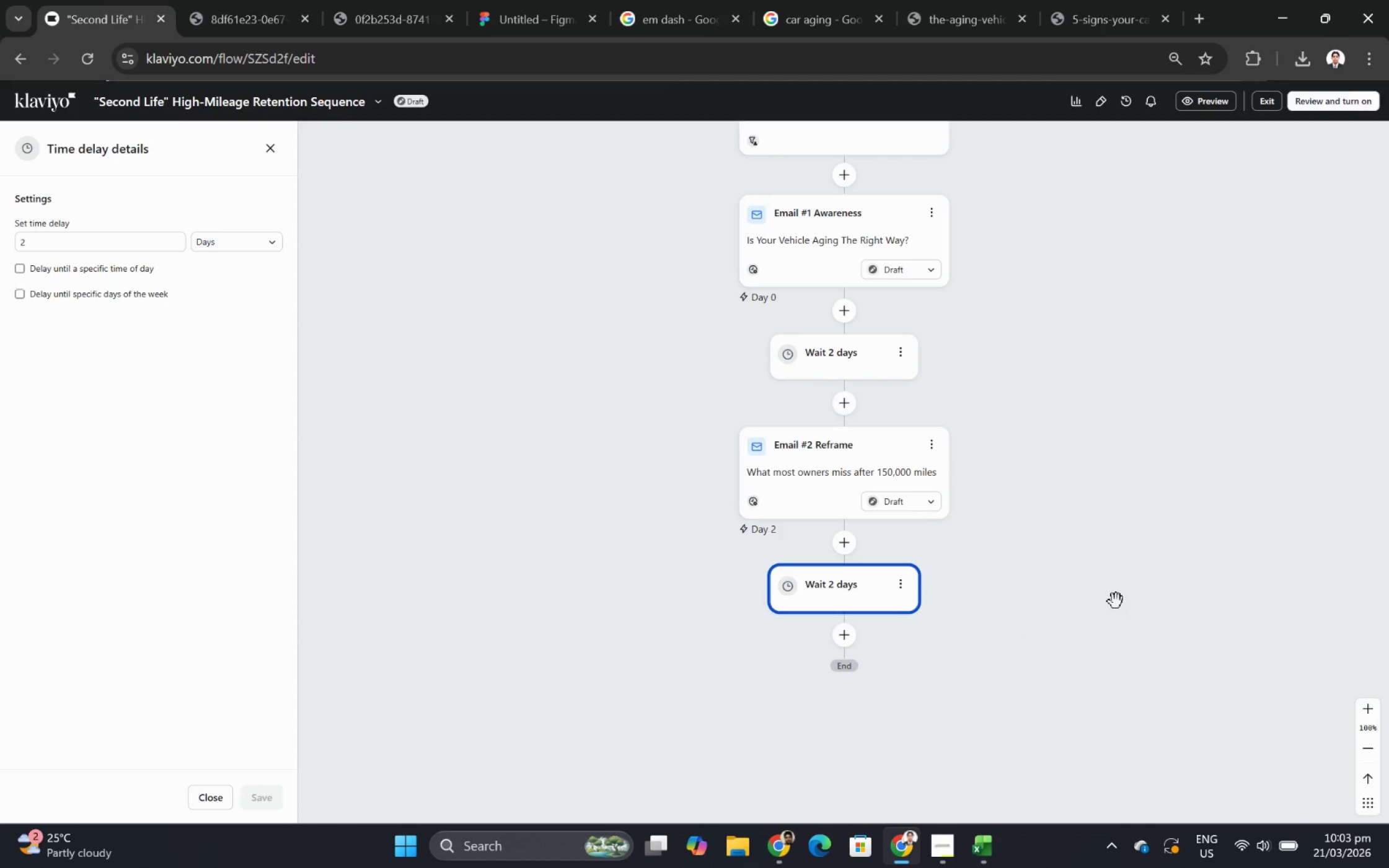 
double_click([54, 240])
 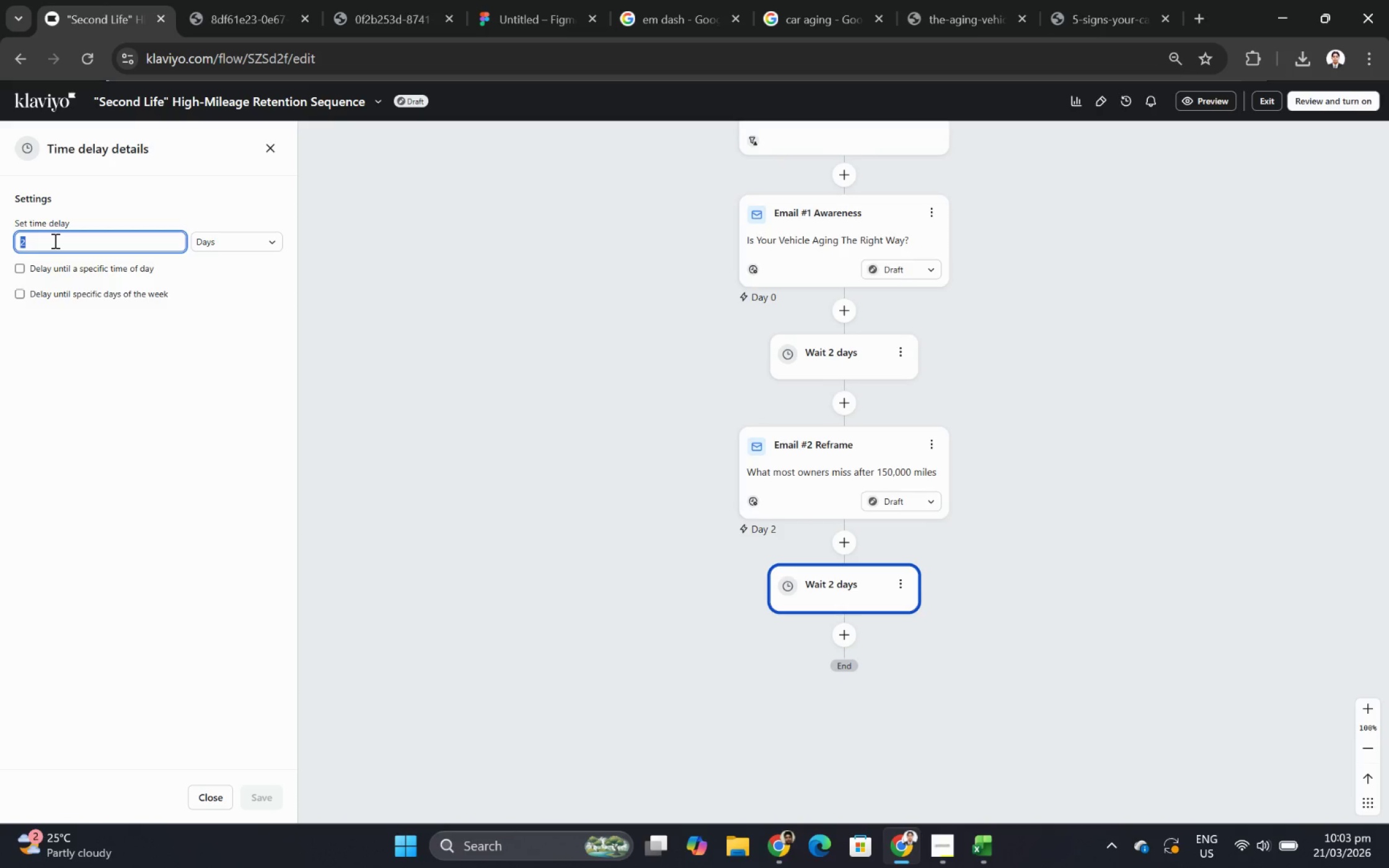 
key(Numpad3)
 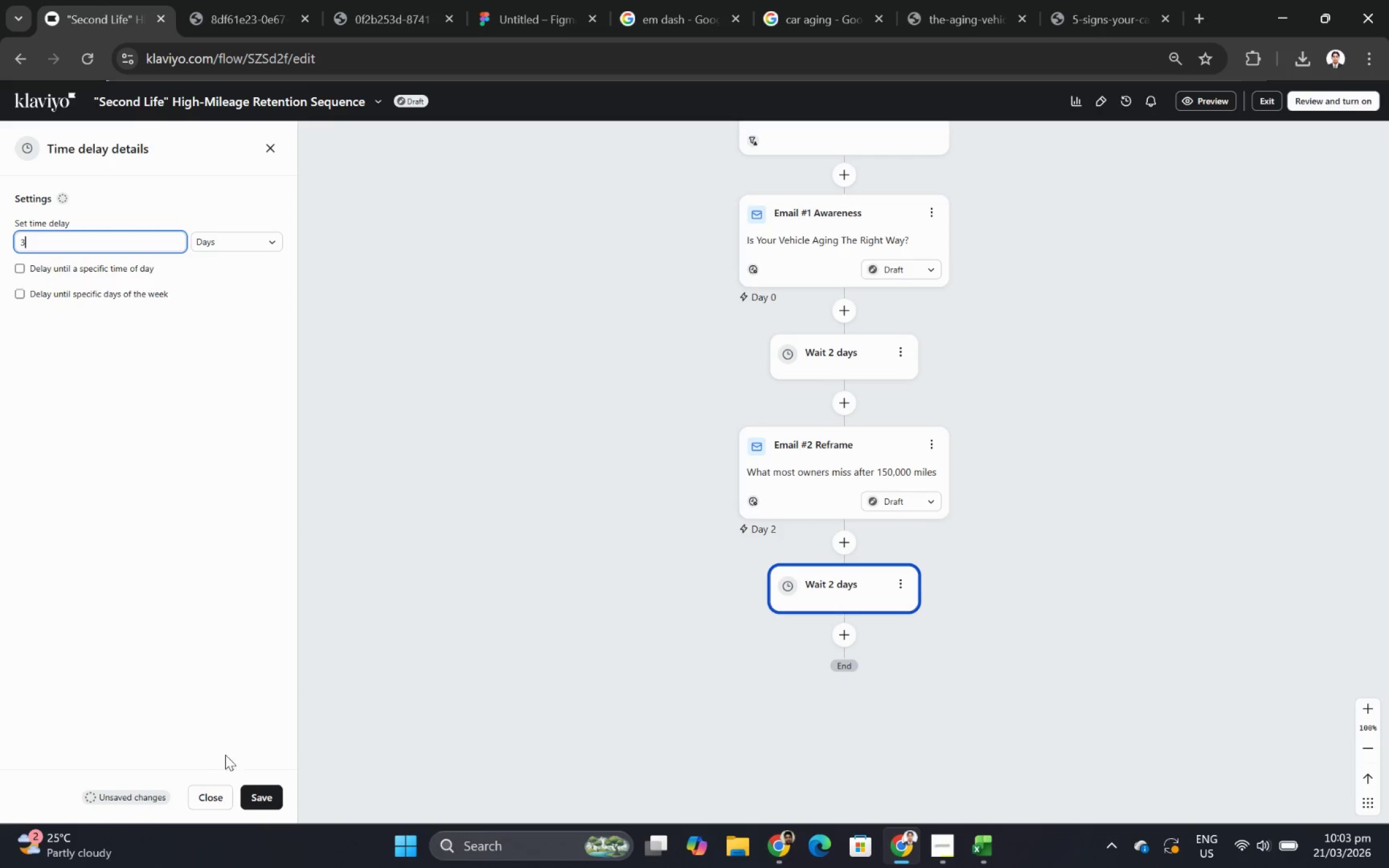 
left_click([275, 797])
 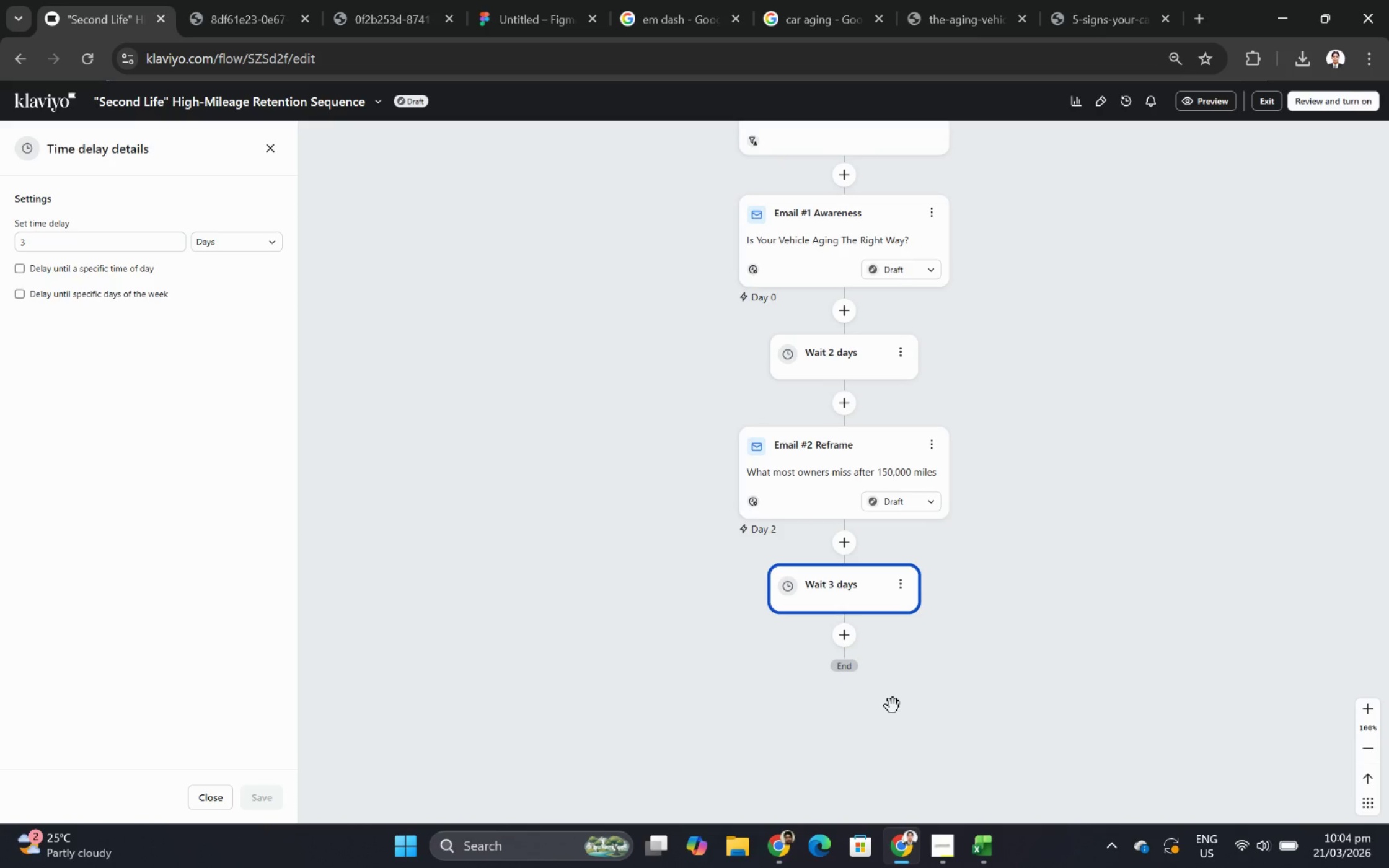 
wait(62.47)
 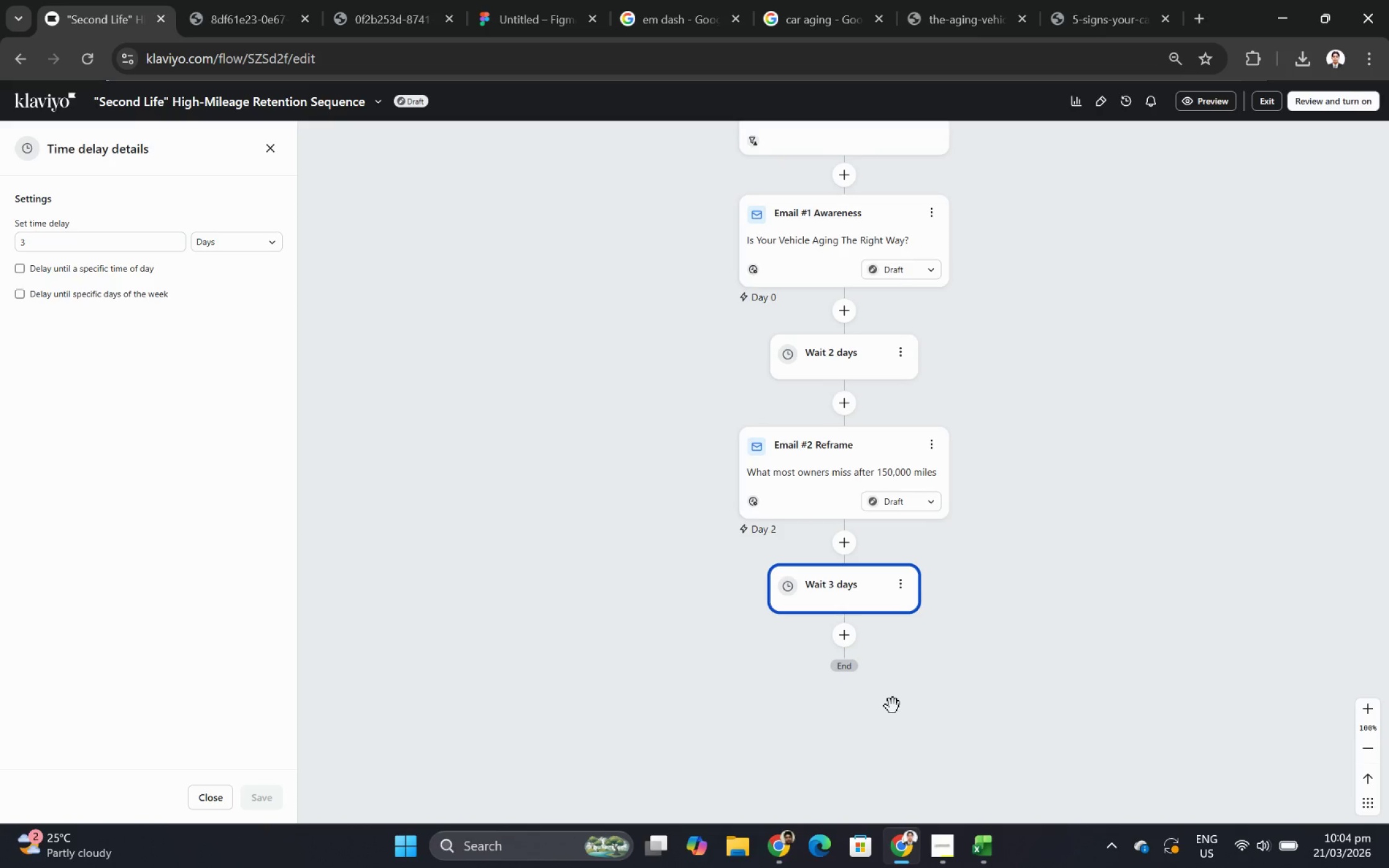 
left_click([936, 220])
 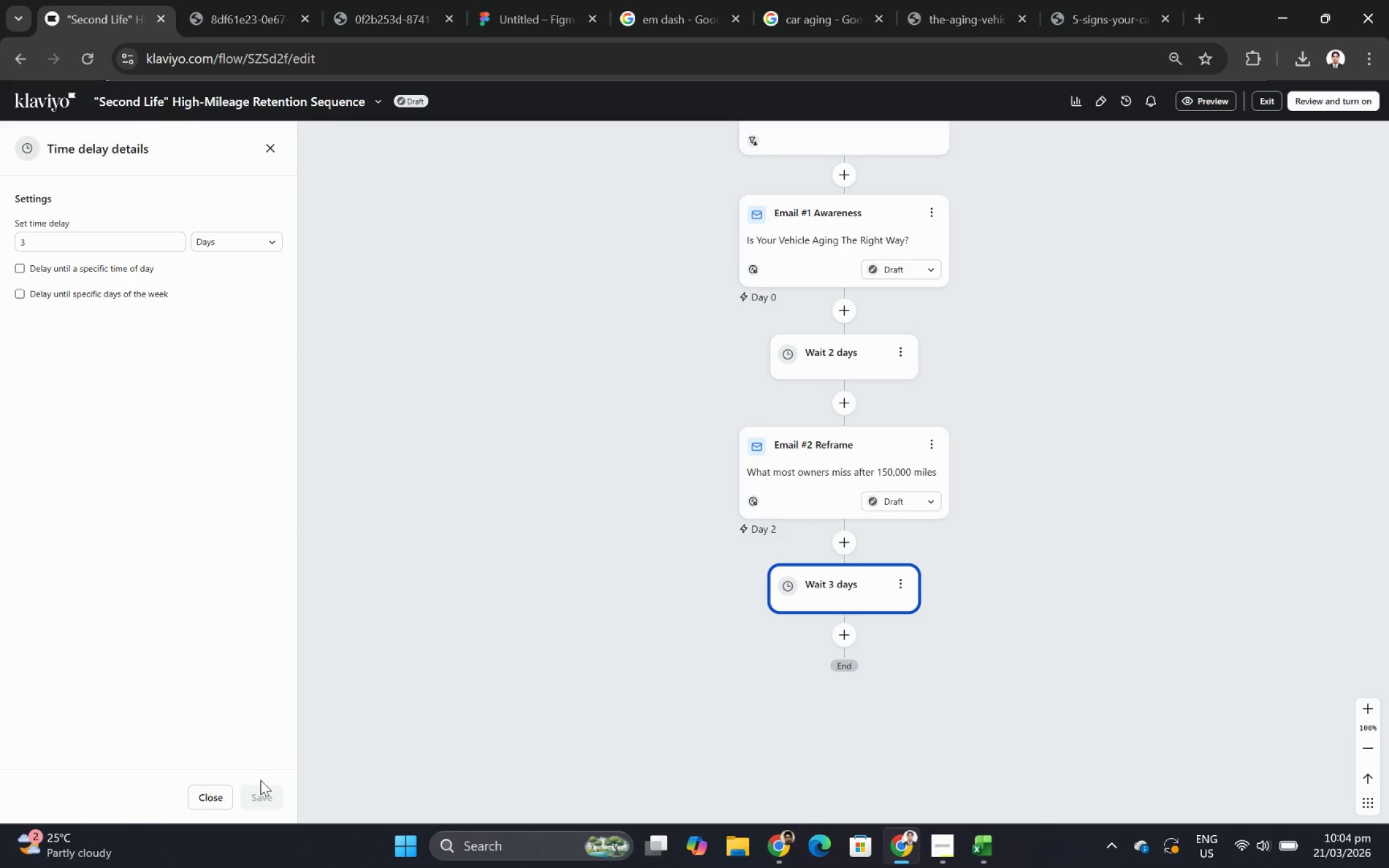 
wait(14.55)
 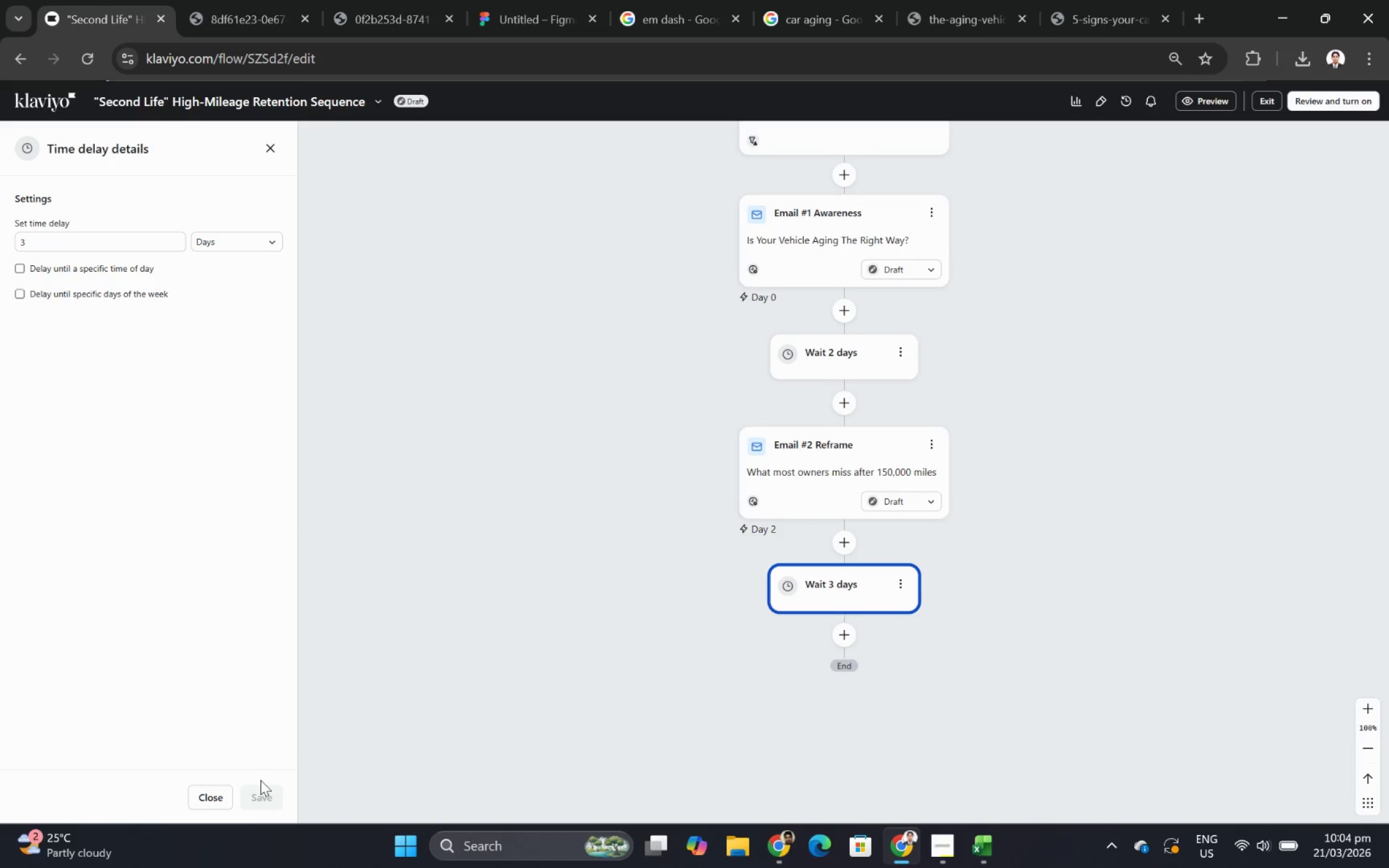 
left_click([1243, 839])
 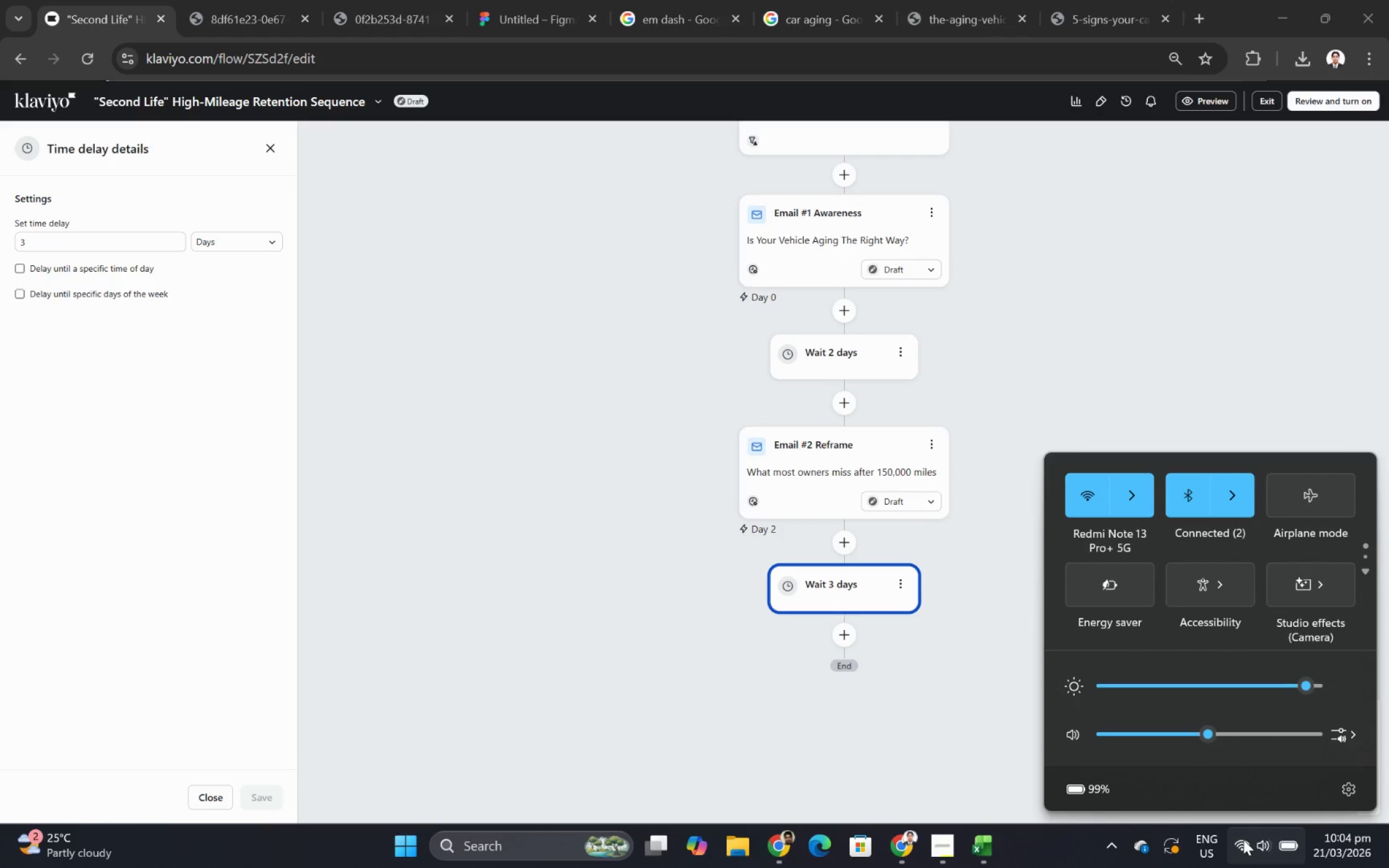 
left_click([1243, 839])
 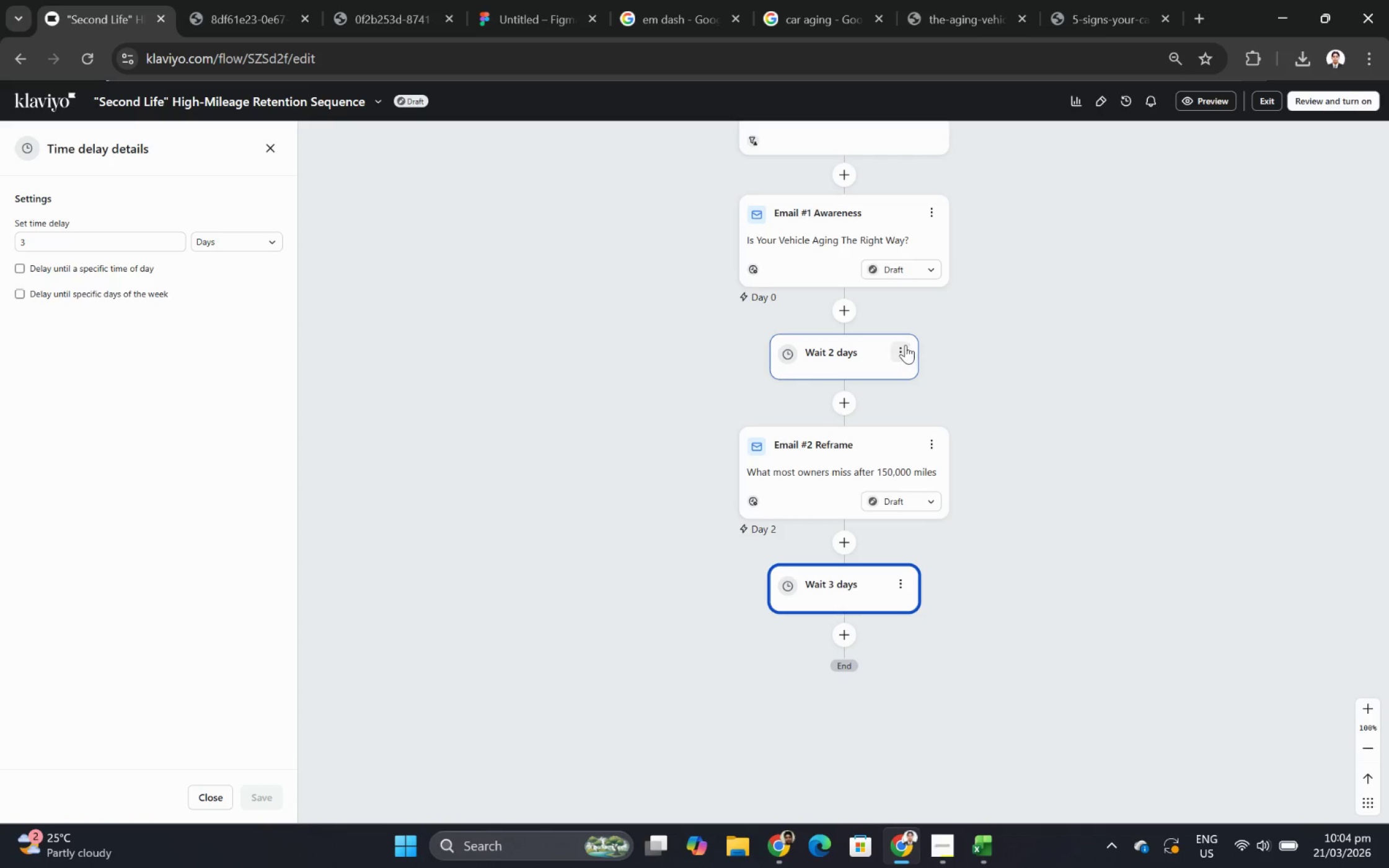 
scroll: coordinate [945, 304], scroll_direction: up, amount: 2.0
 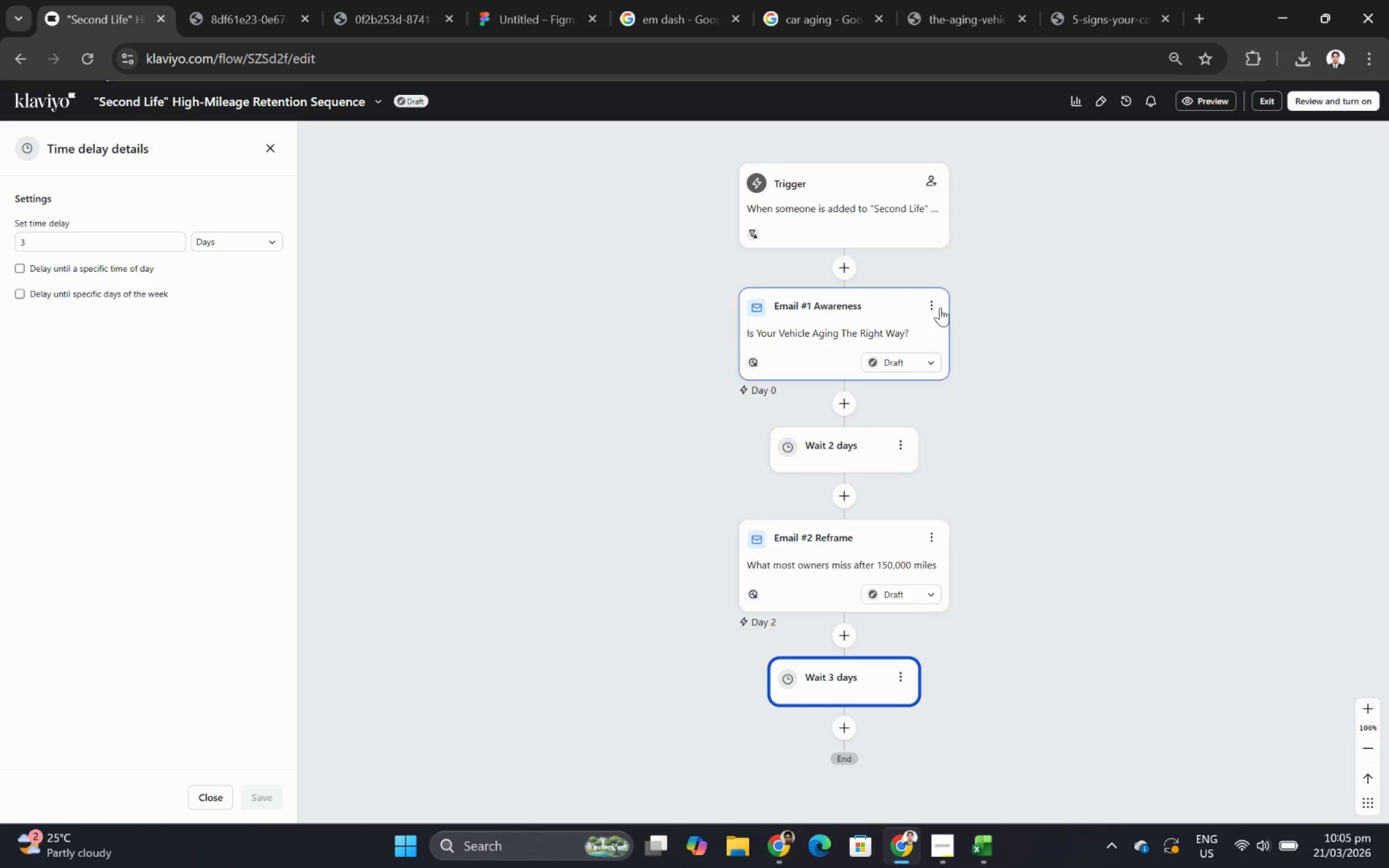 
left_click([934, 305])
 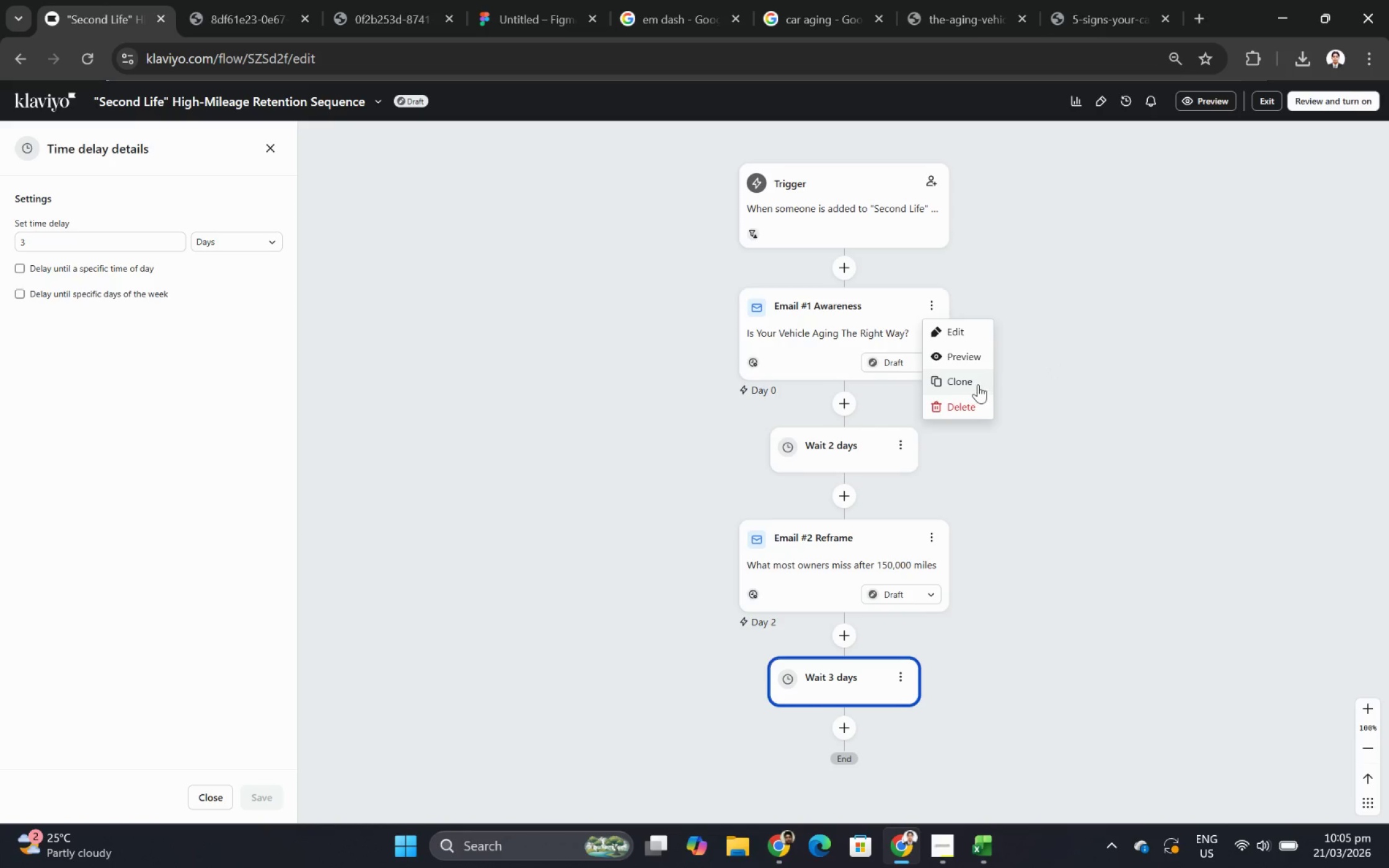 
left_click([976, 381])
 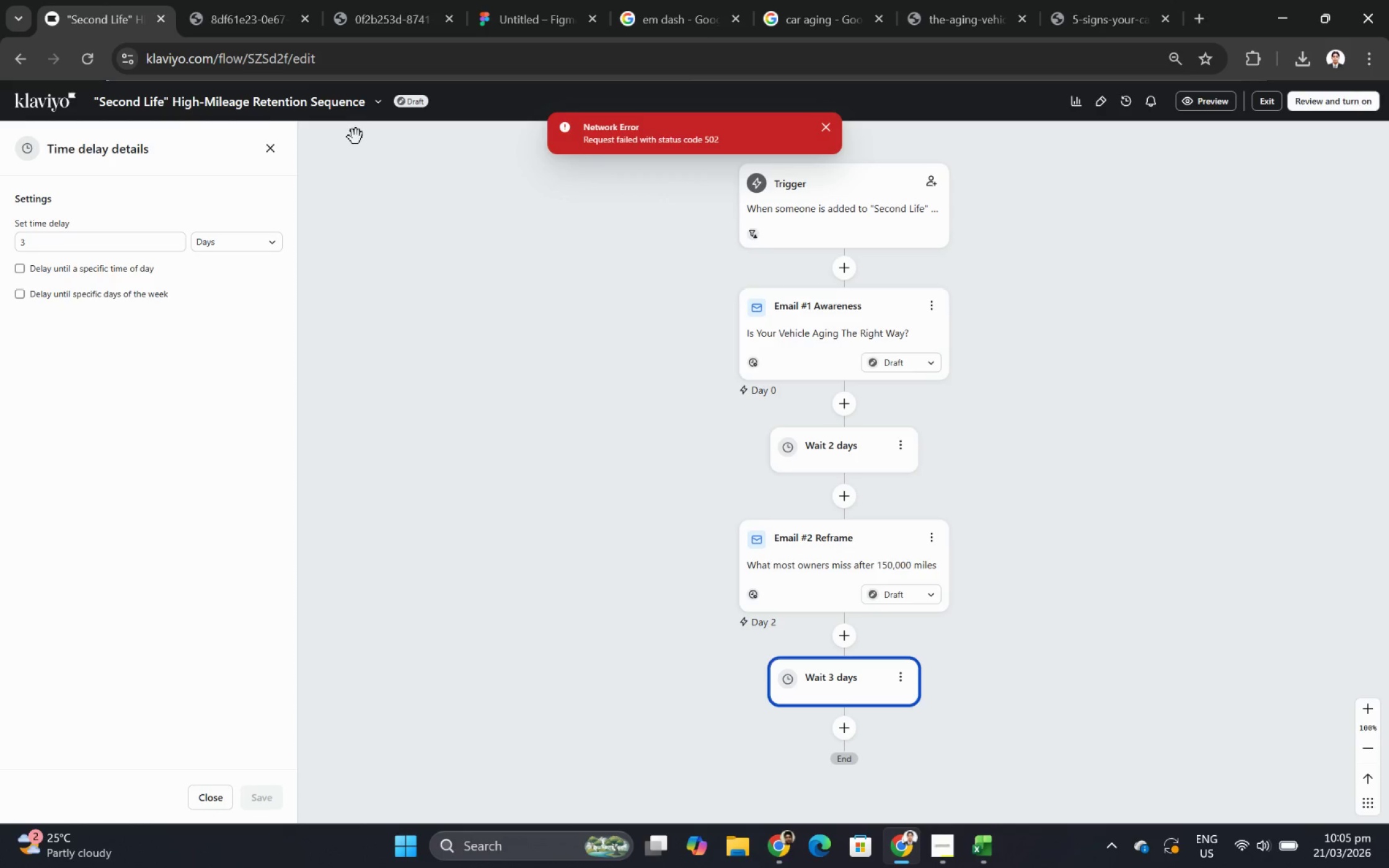 
left_click([92, 54])
 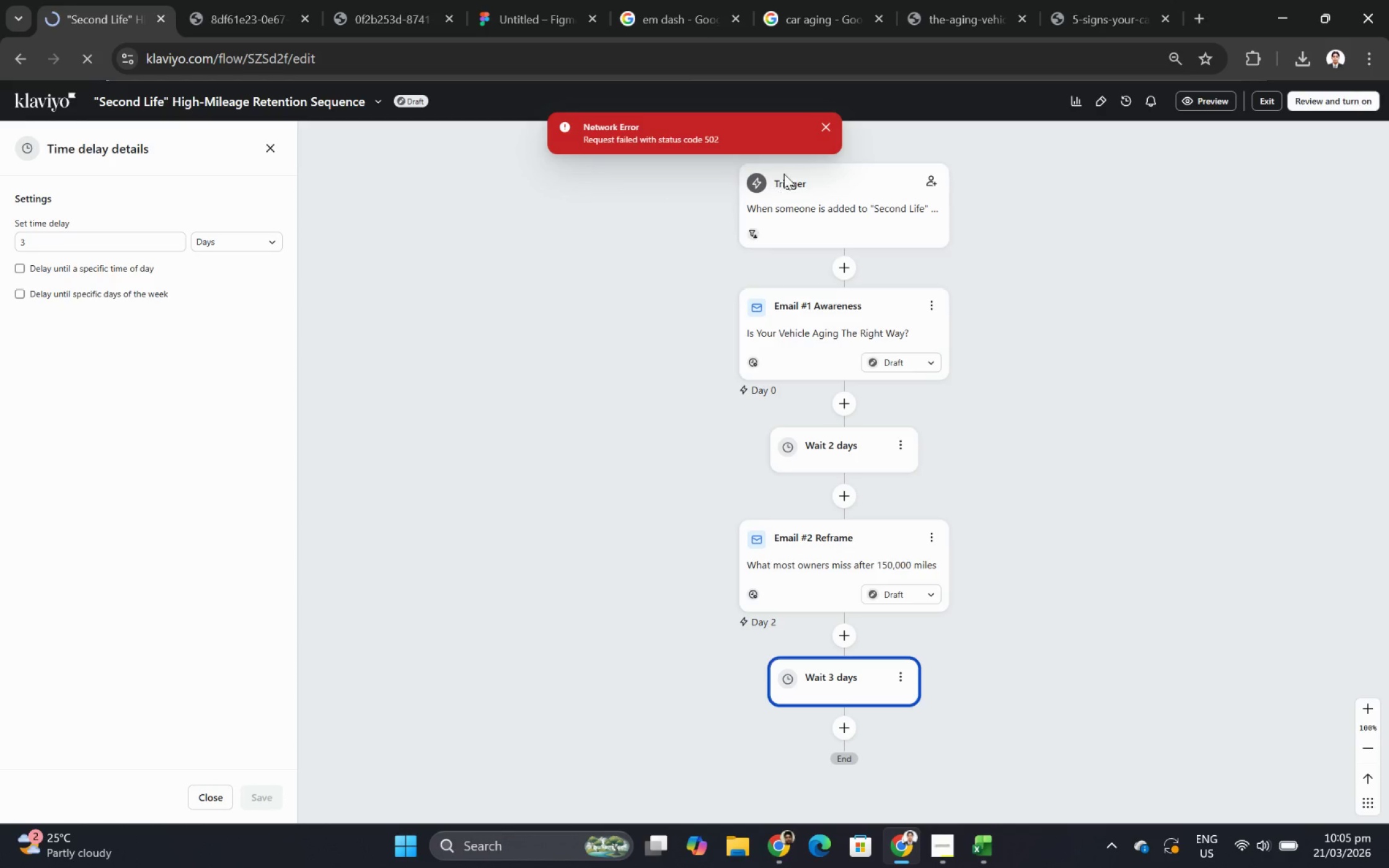 
left_click([829, 127])
 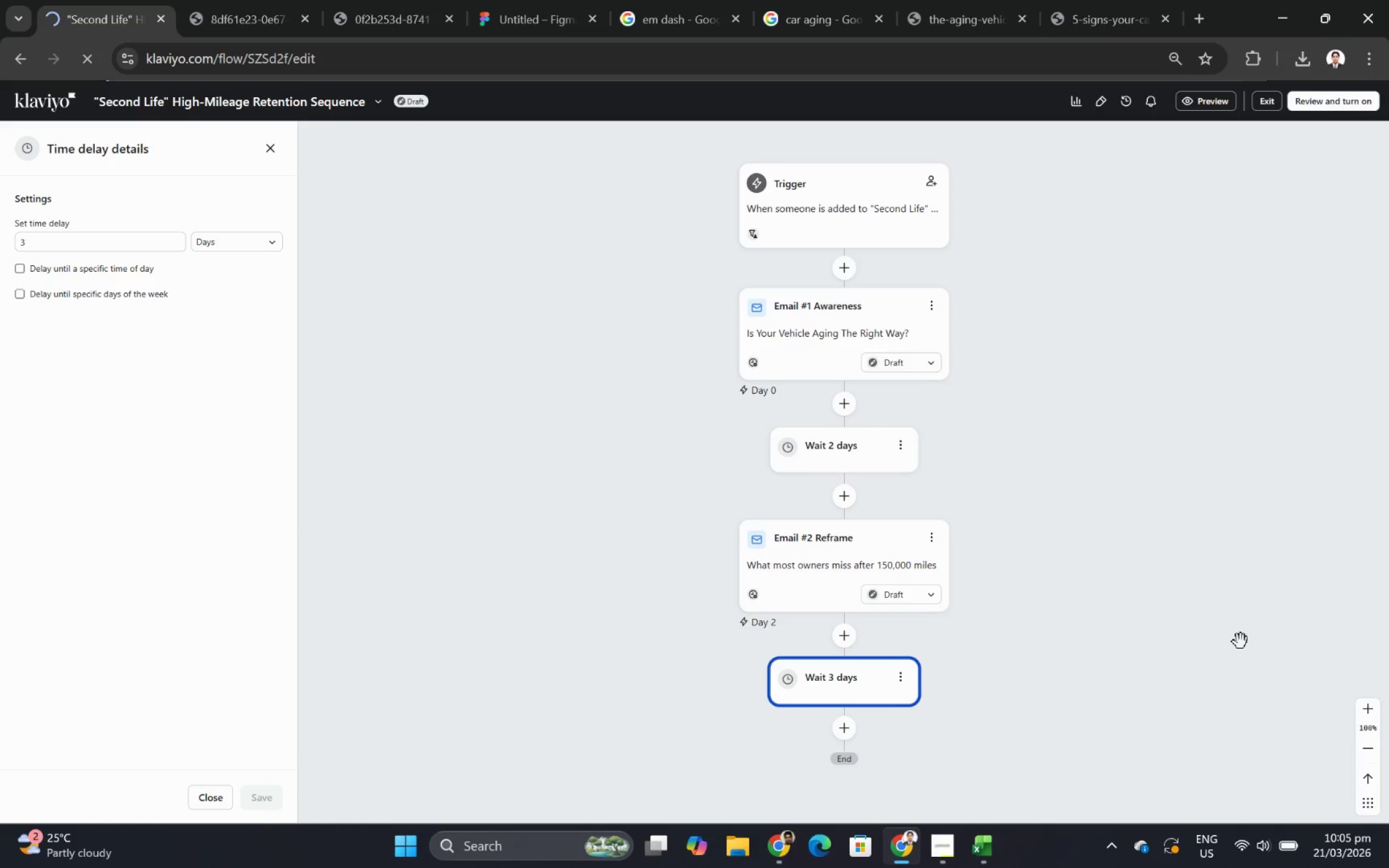 
wait(7.56)
 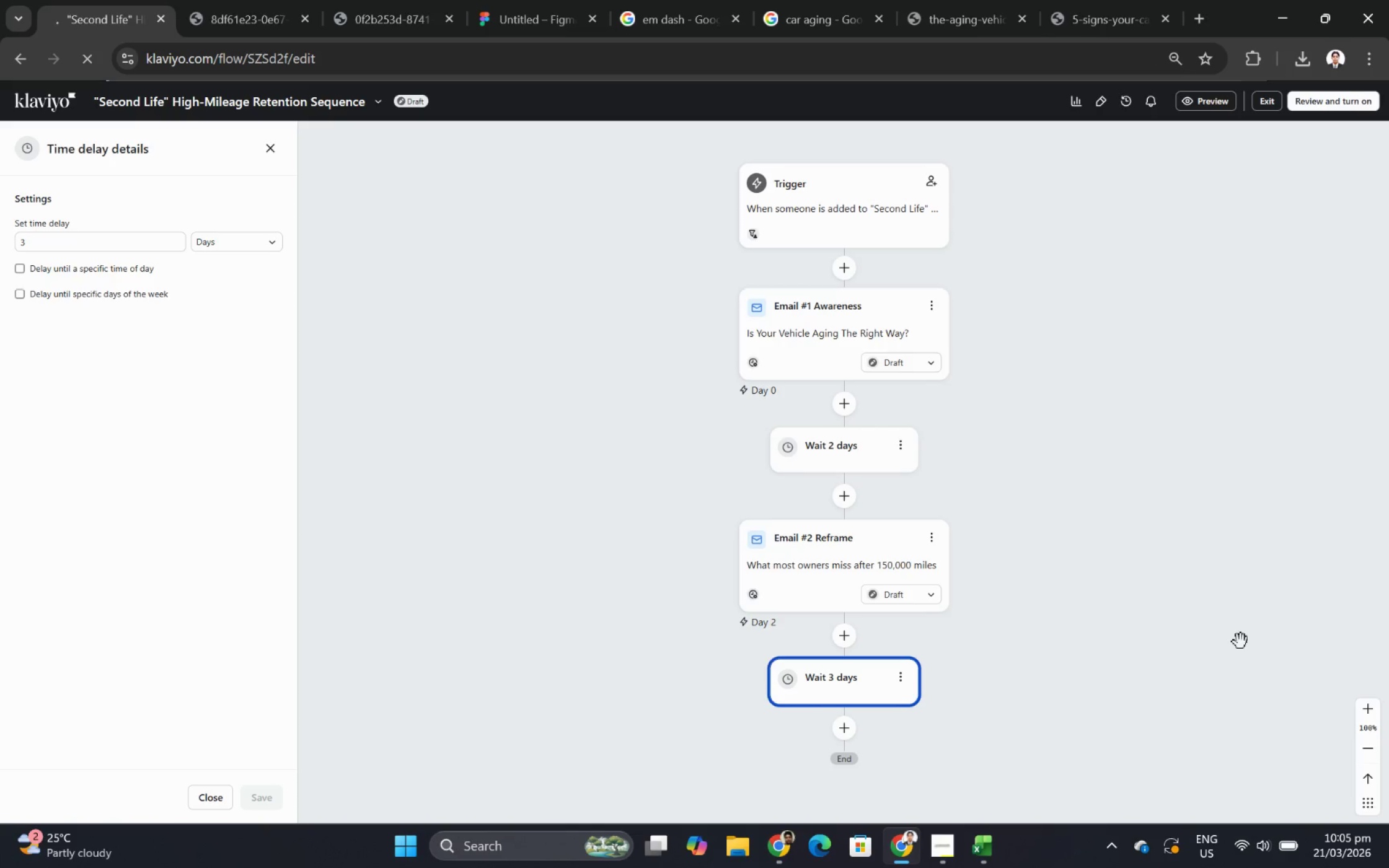 
left_click([928, 850])